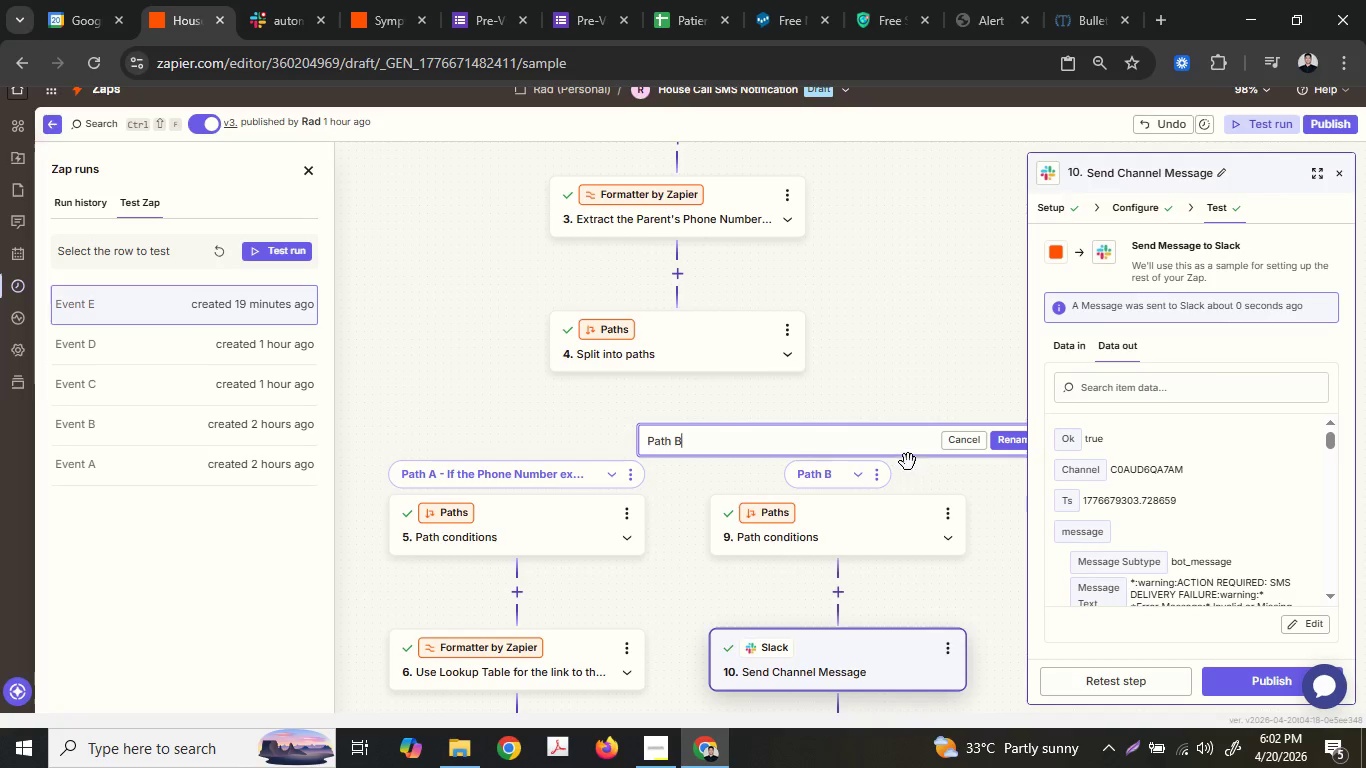 
type( - If the)
 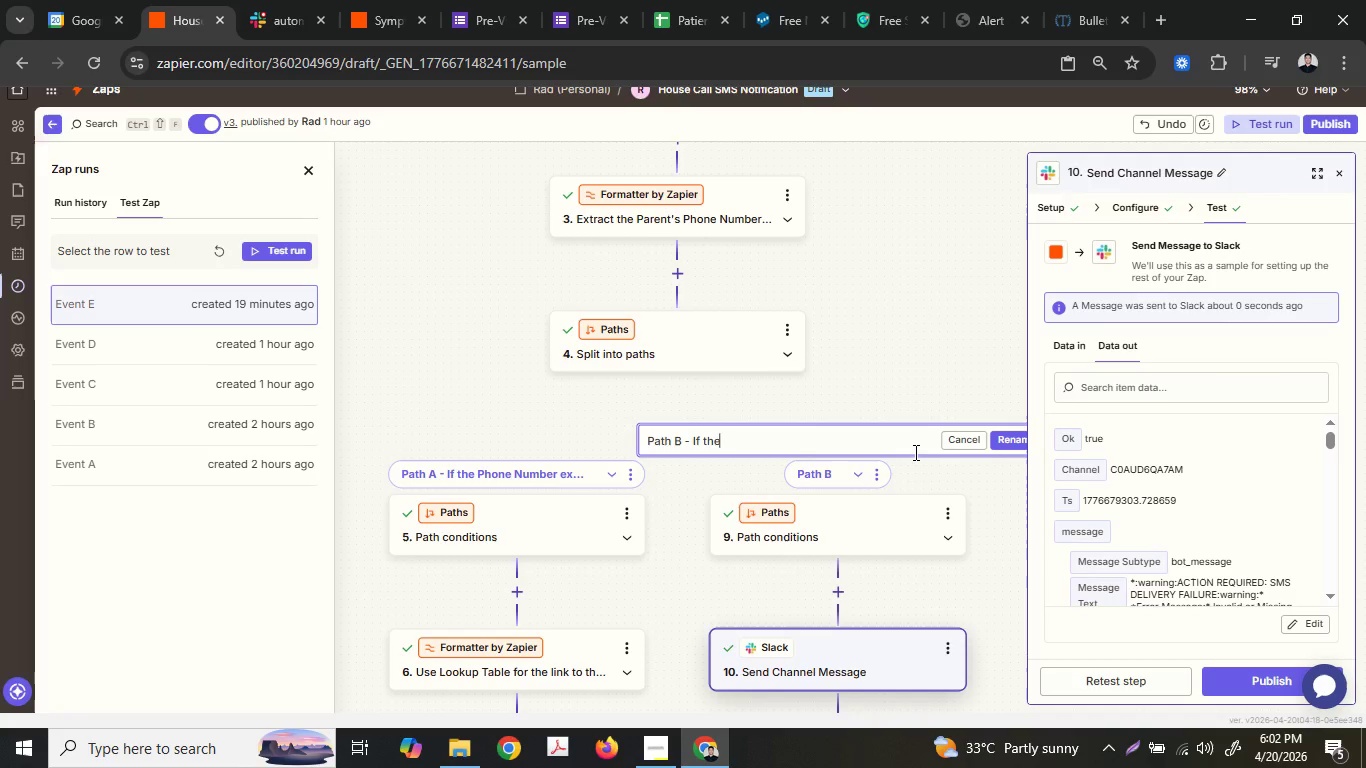 
type( Phone ny)
key(Backspace)
key(Backspace)
type(N)
 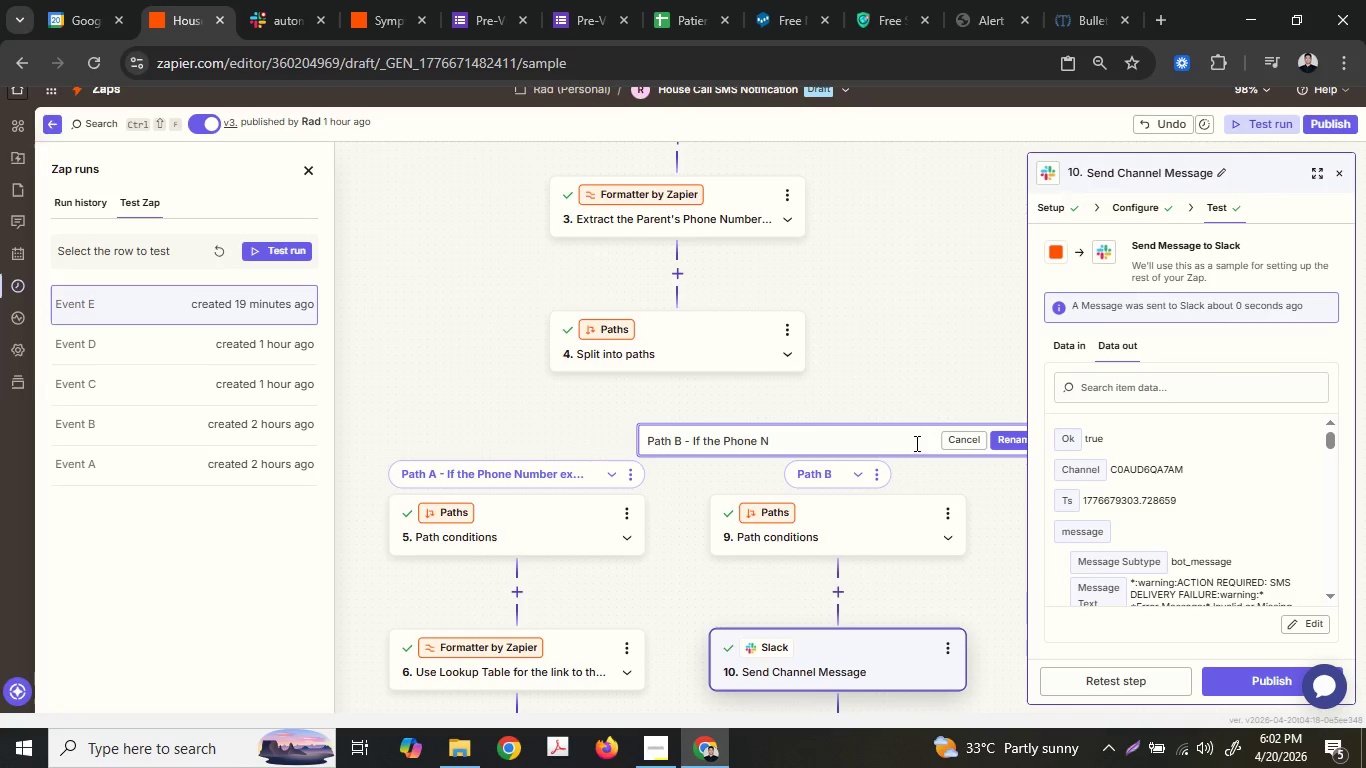 
type(umber is missing or invalid)
 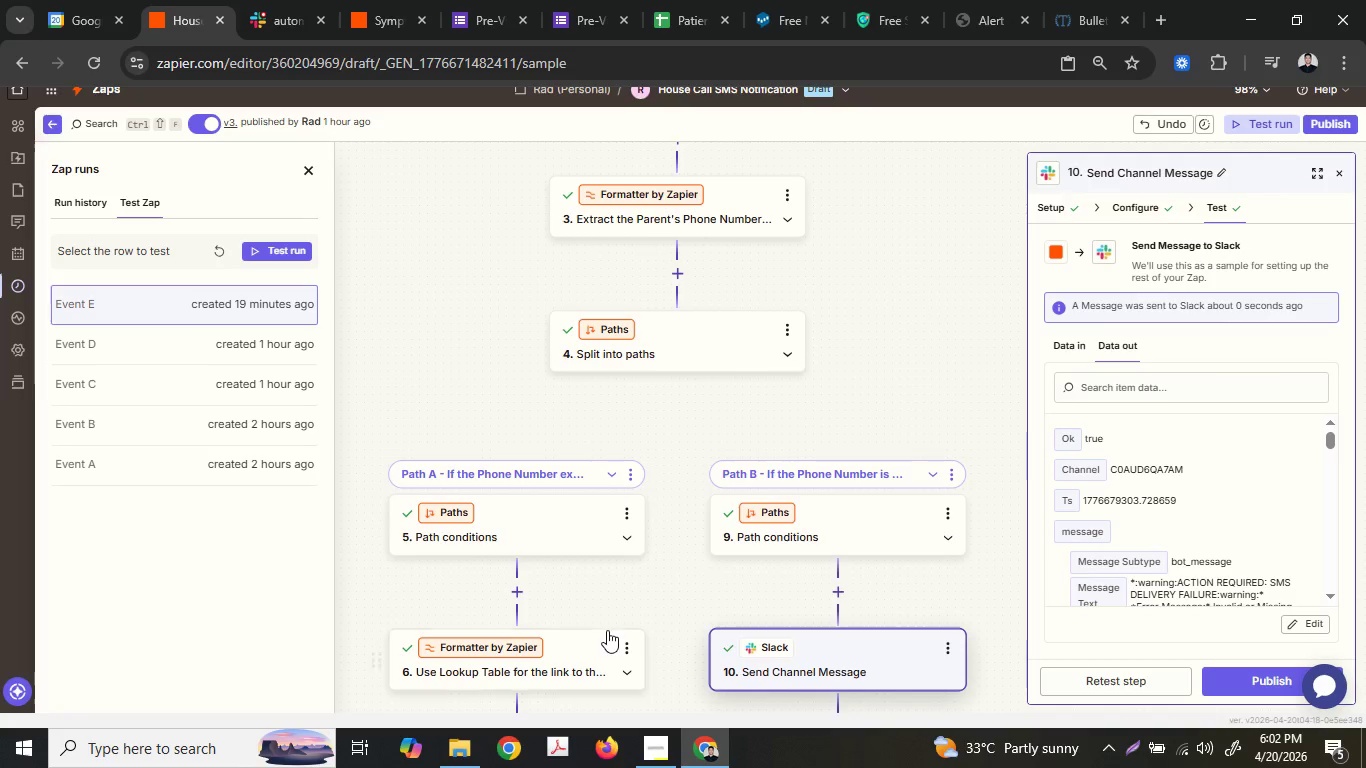 
left_click([600, 520])
 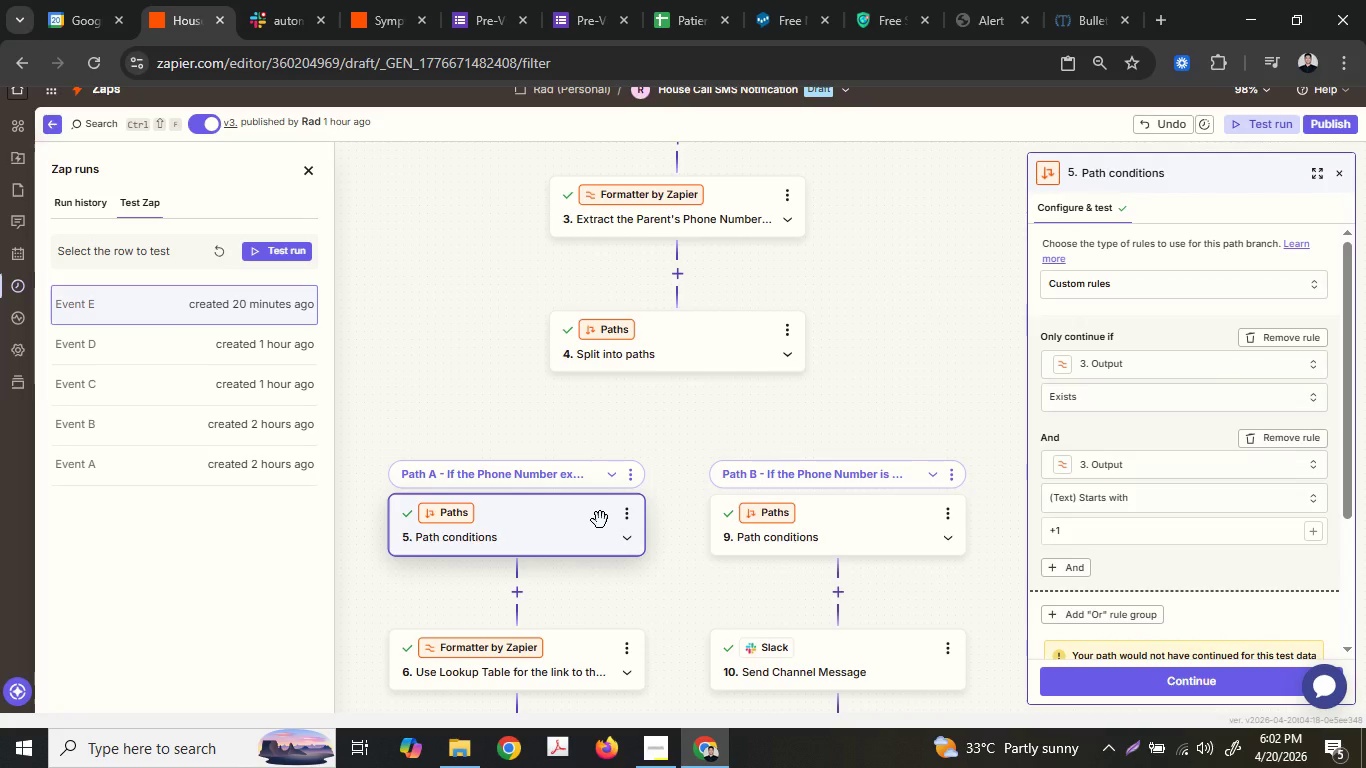 
wait(6.7)
 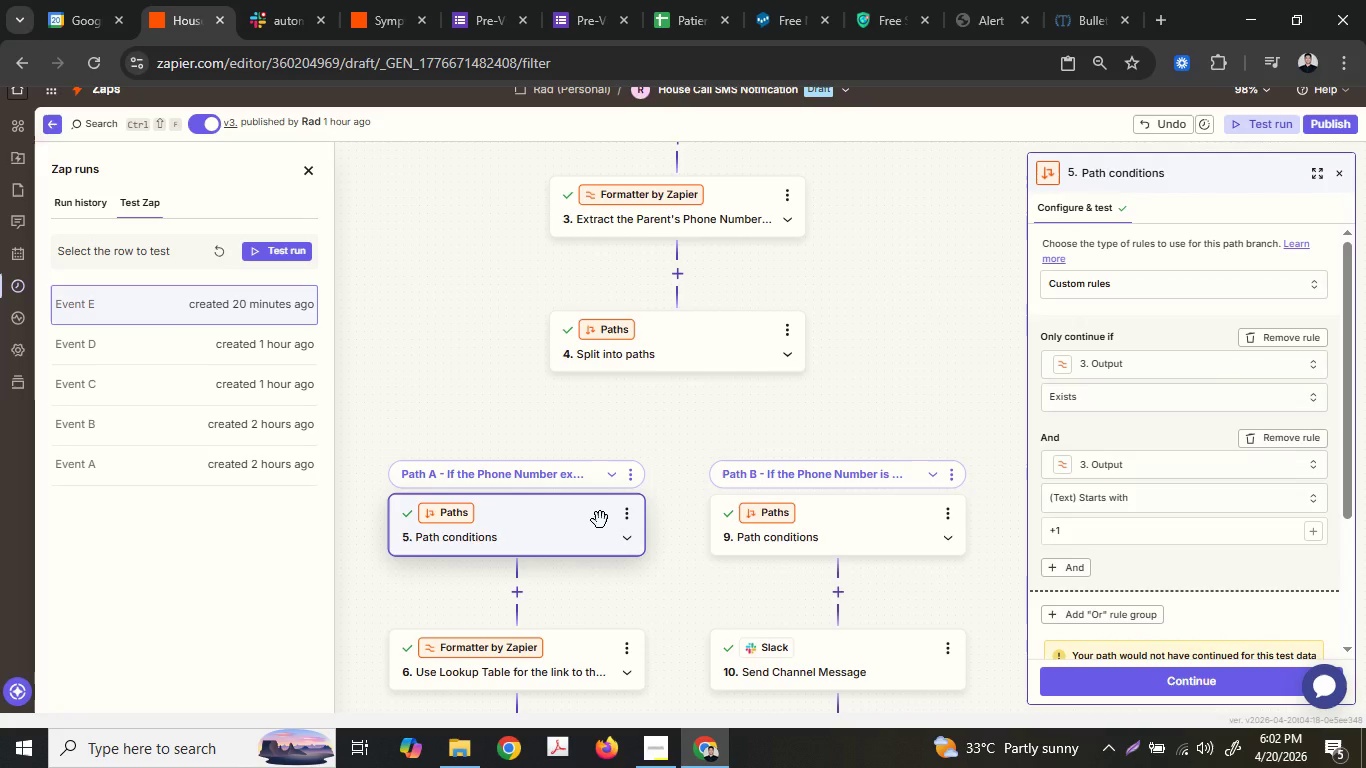 
left_click([801, 479])
 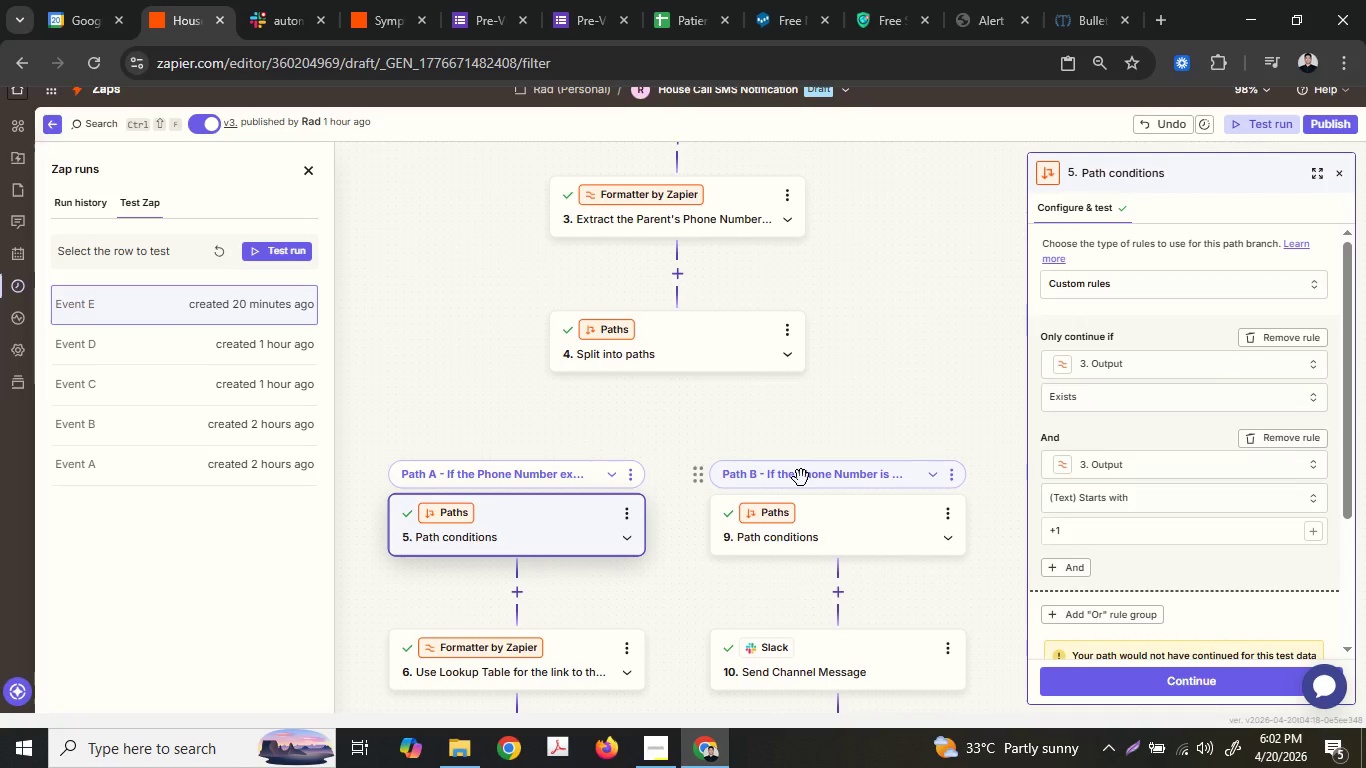 
left_click([801, 477])
 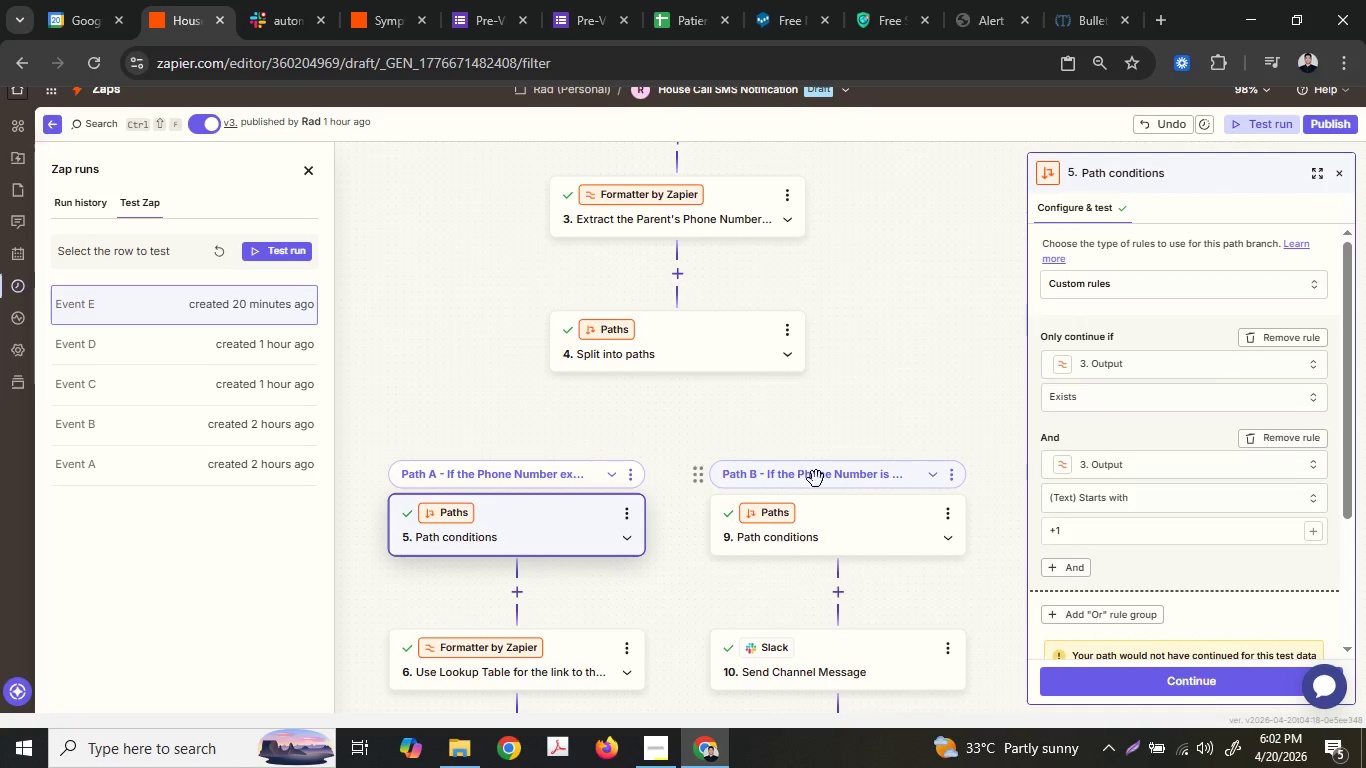 
left_click([822, 480])
 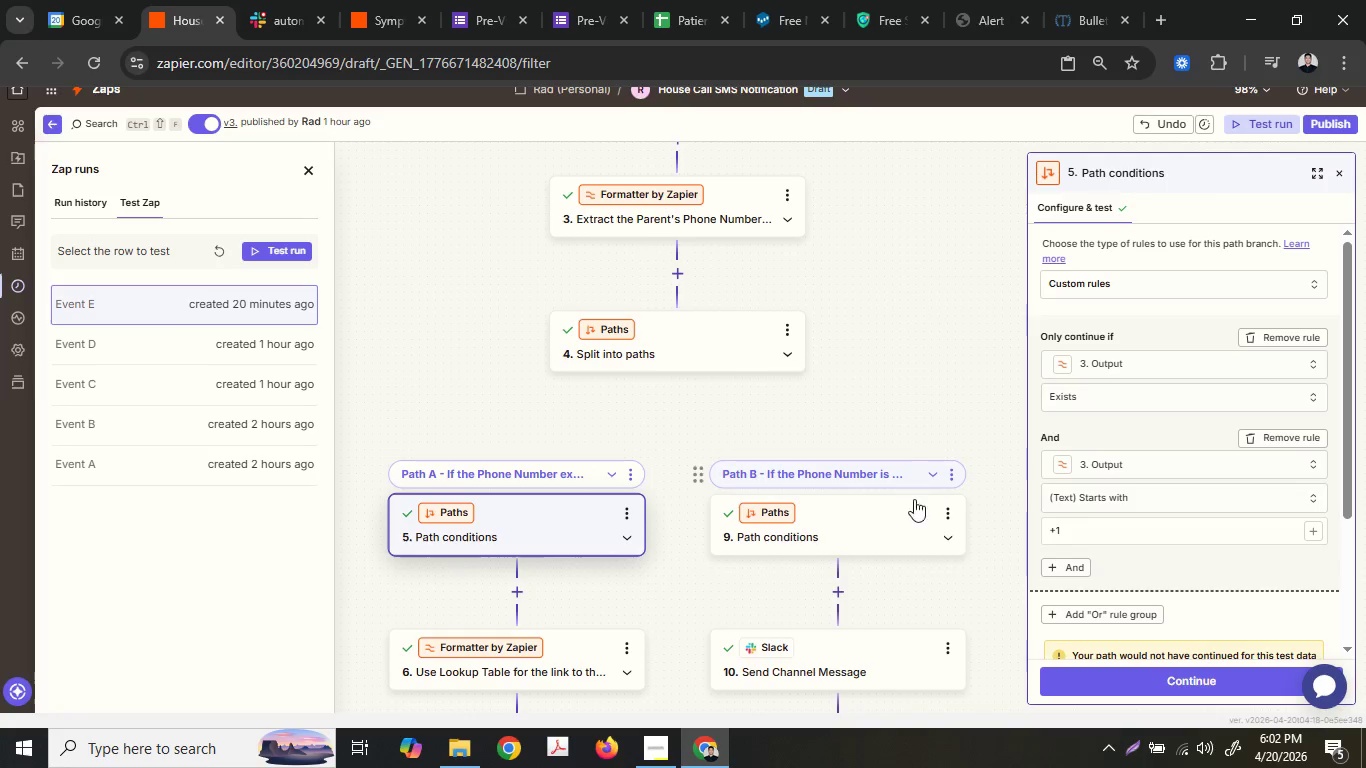 
left_click([916, 521])
 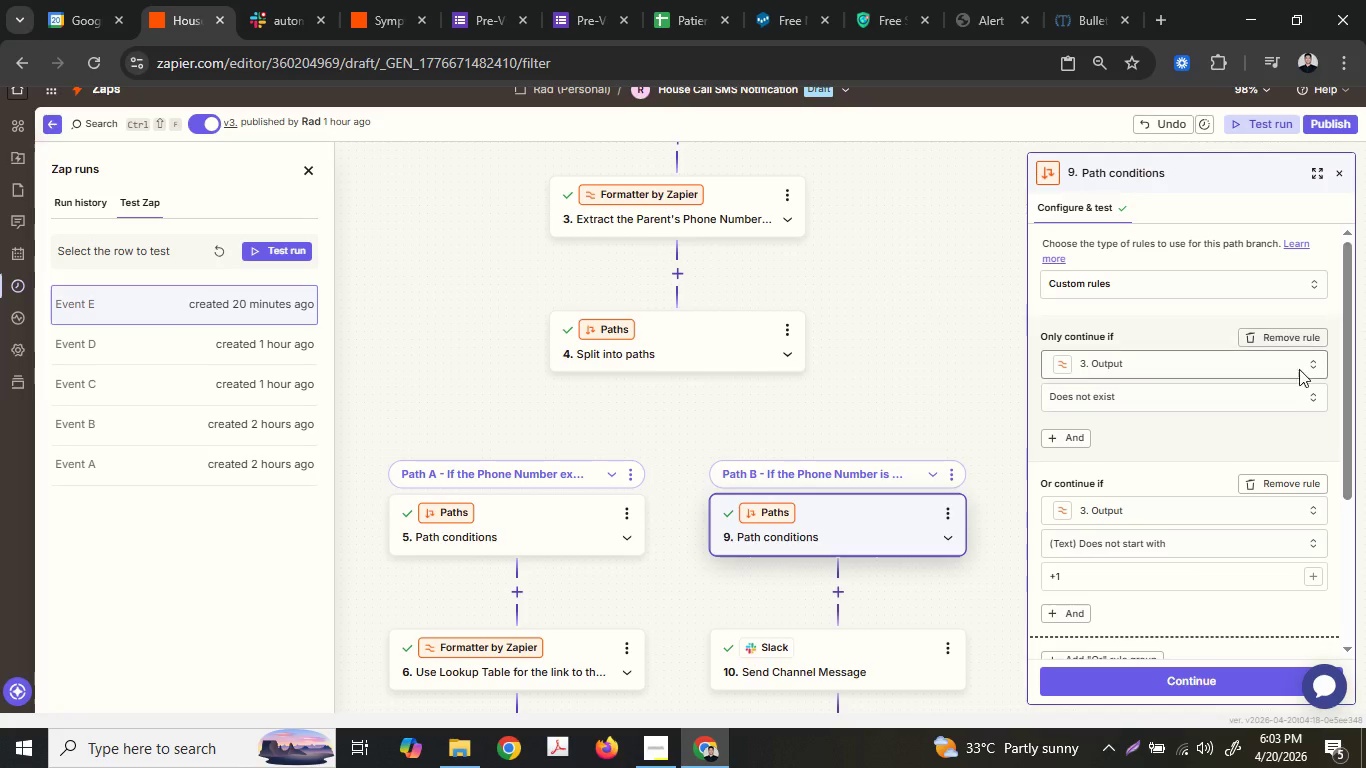 
wait(33.92)
 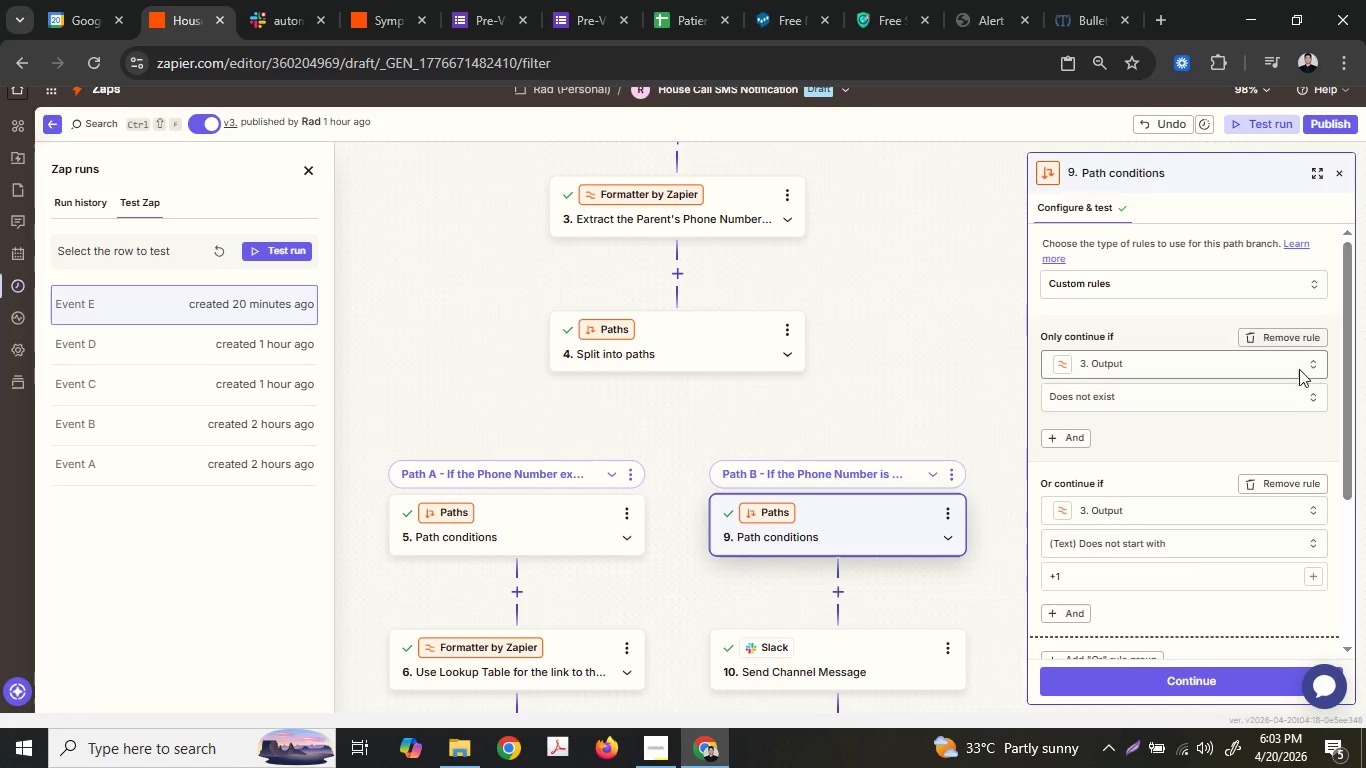 
scroll: coordinate [877, 549], scroll_direction: down, amount: 3.0
 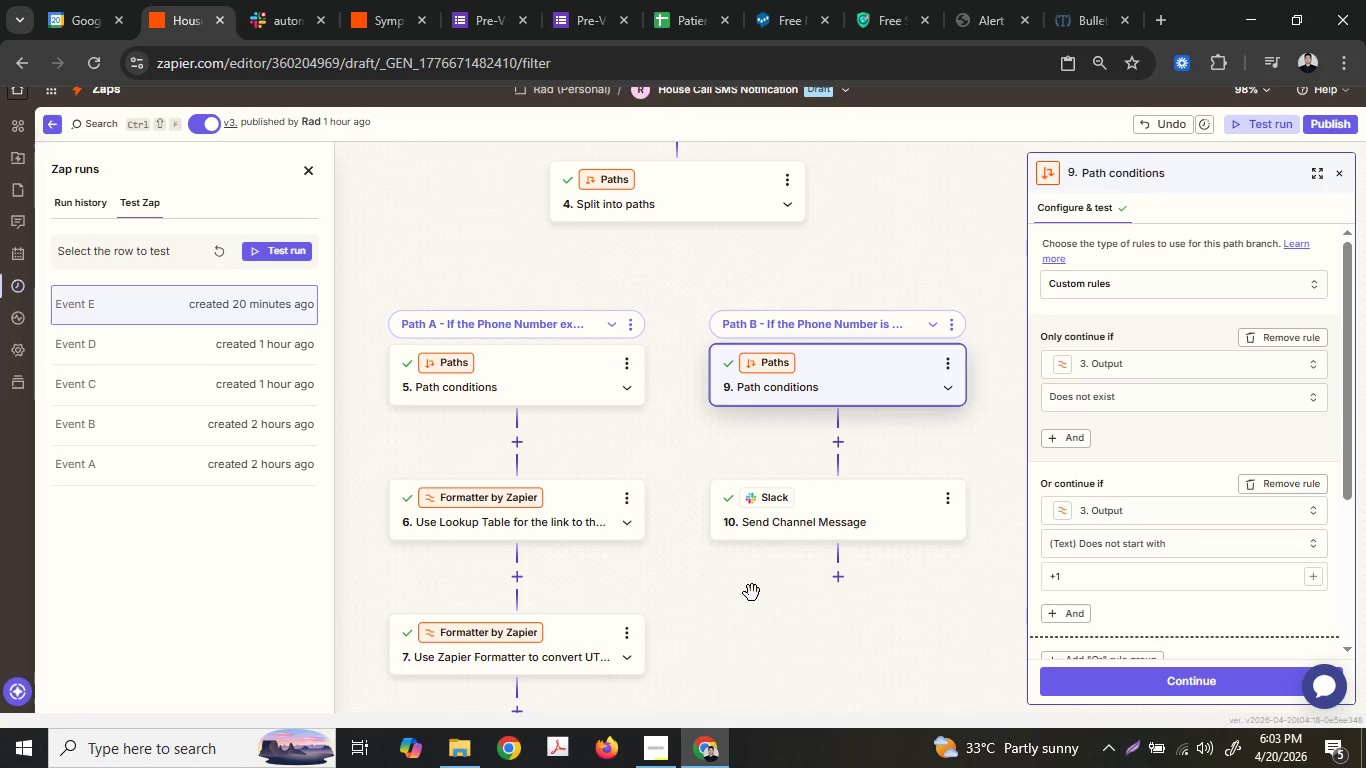 
left_click([539, 380])
 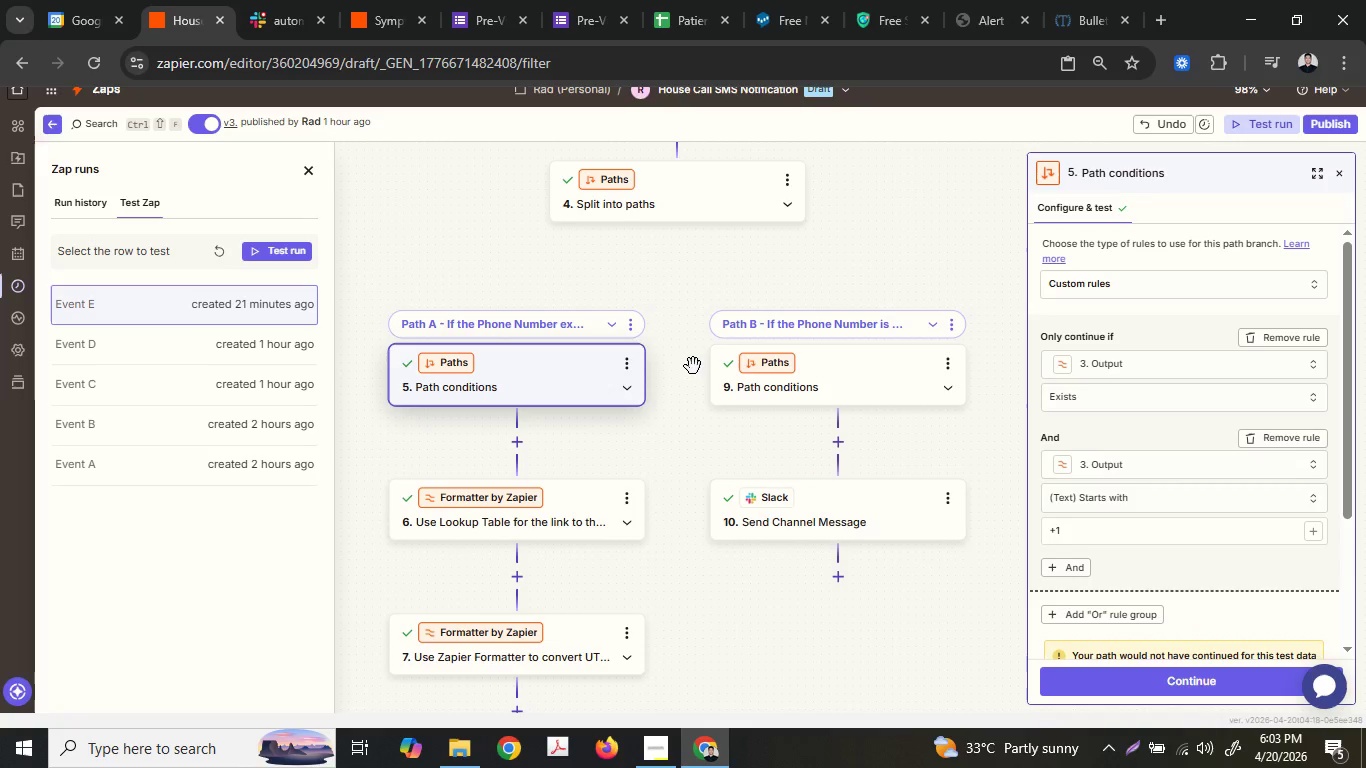 
left_click([729, 374])
 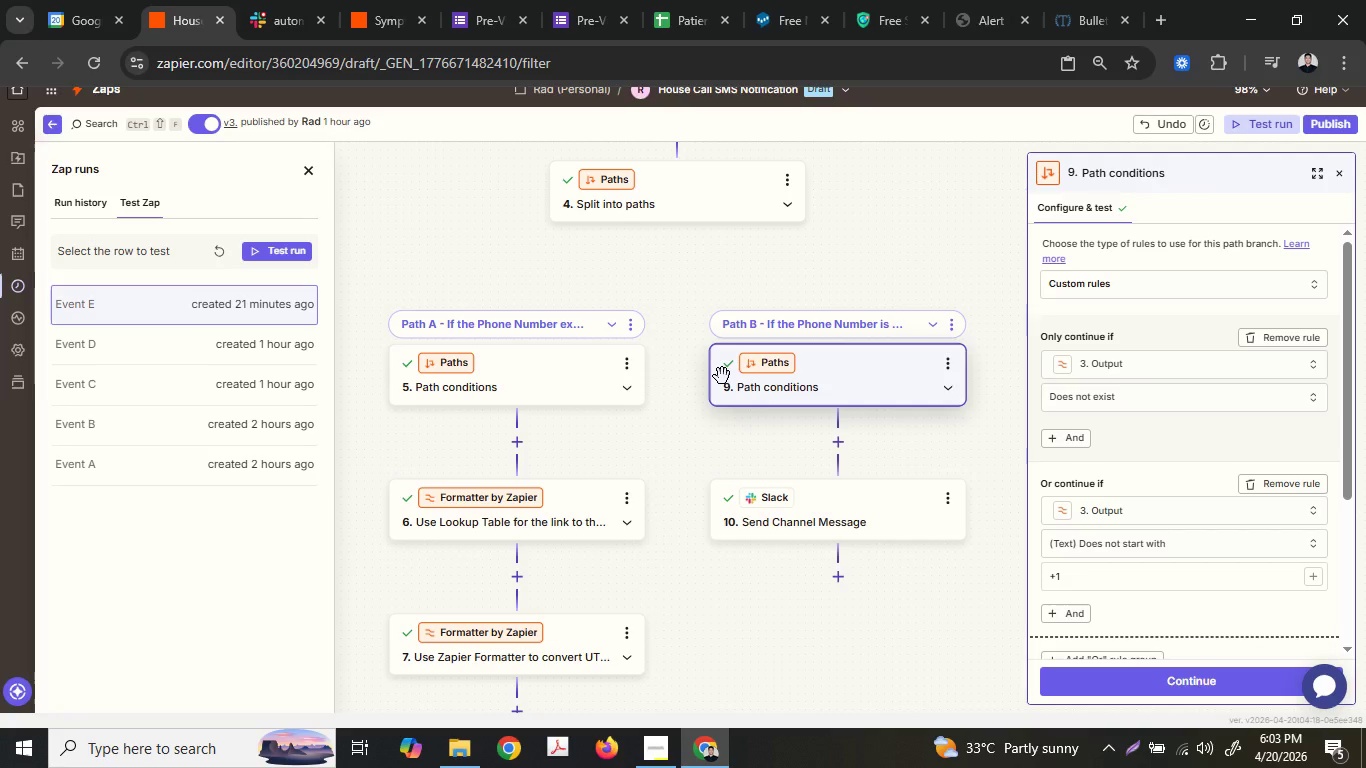 
wait(25.33)
 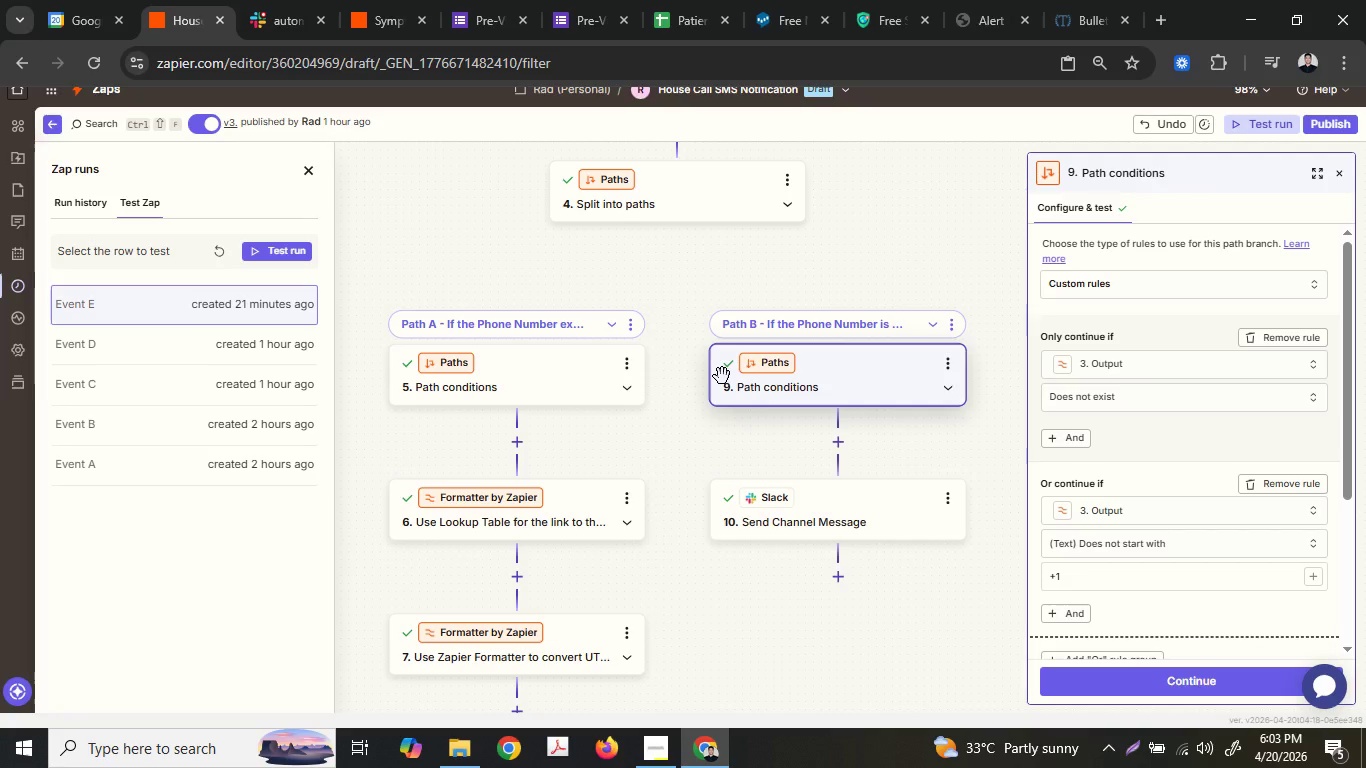 
scroll: coordinate [850, 453], scroll_direction: down, amount: 1.0
 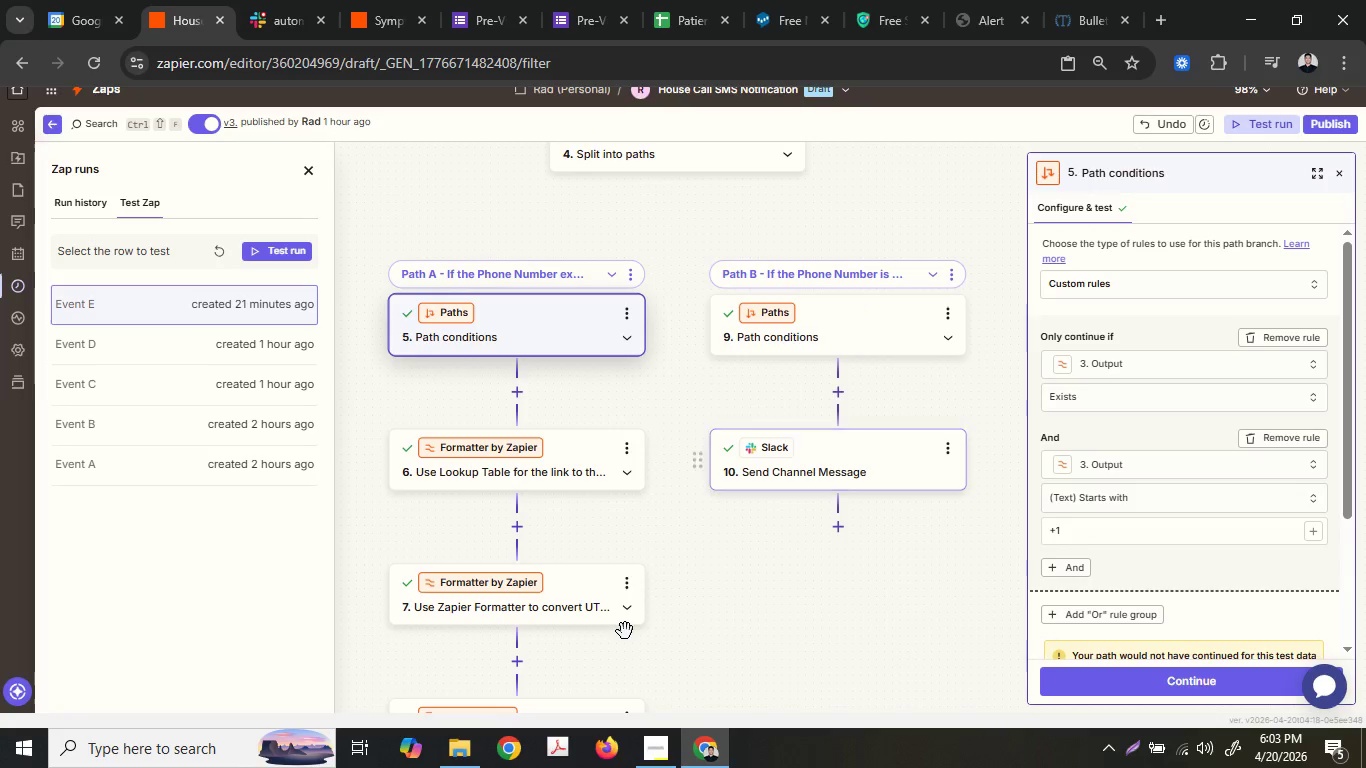 
left_click([819, 380])
 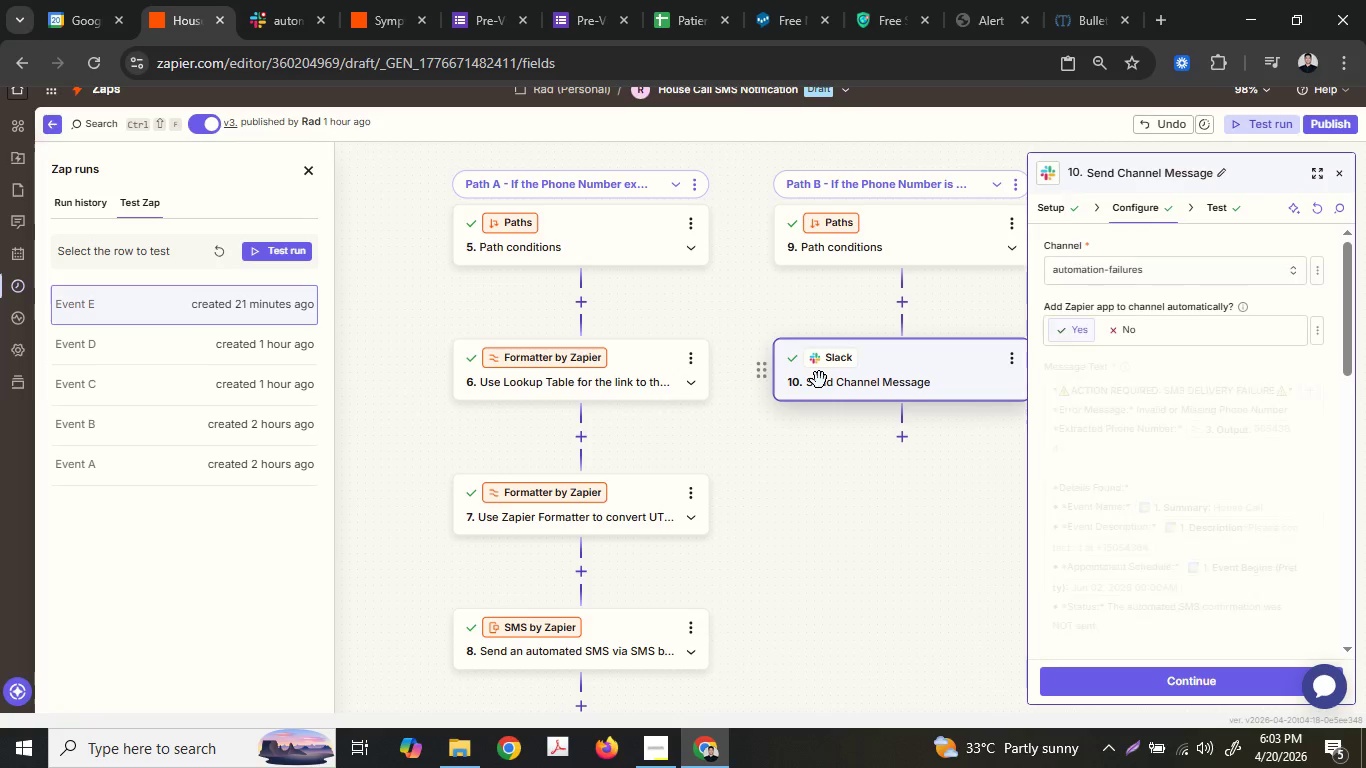 
scroll: coordinate [625, 628], scroll_direction: down, amount: 1.0
 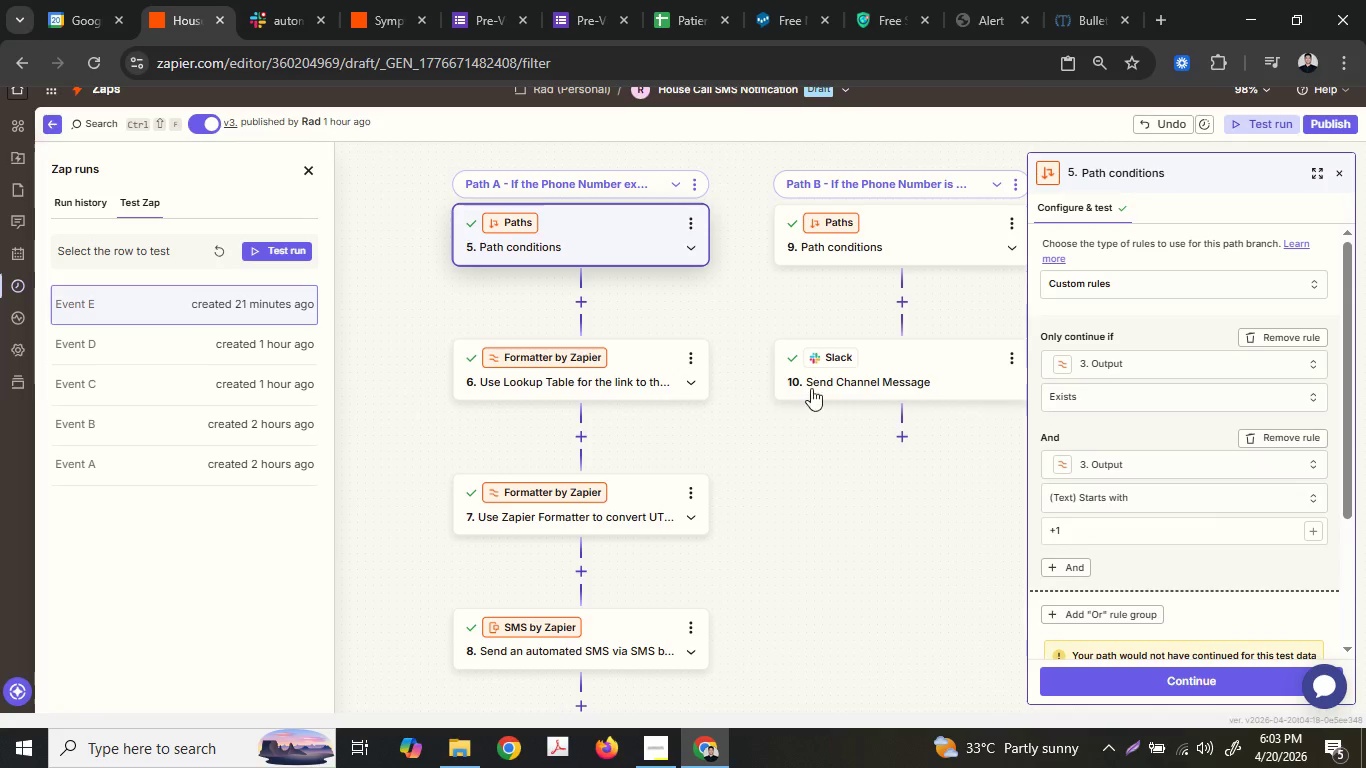 
scroll: coordinate [819, 380], scroll_direction: up, amount: 1.0
 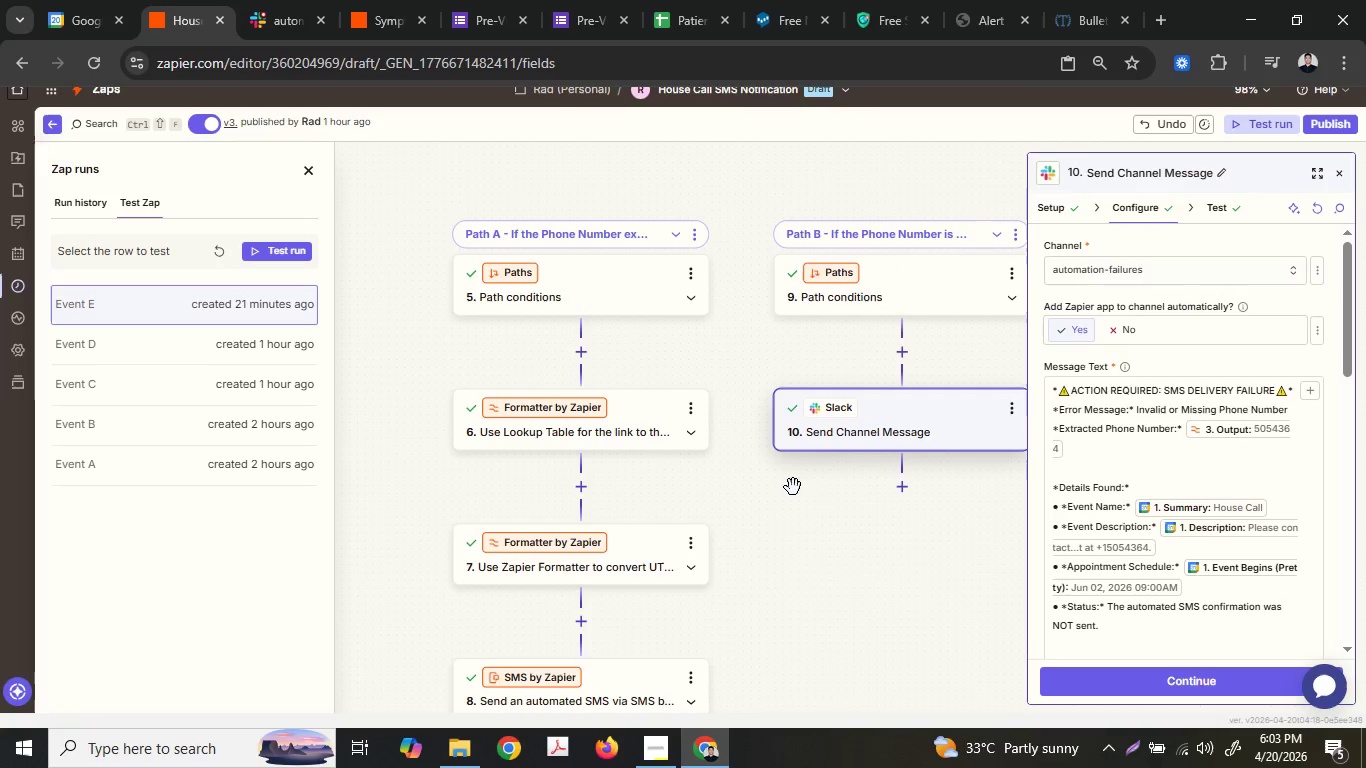 
left_click([926, 410])
 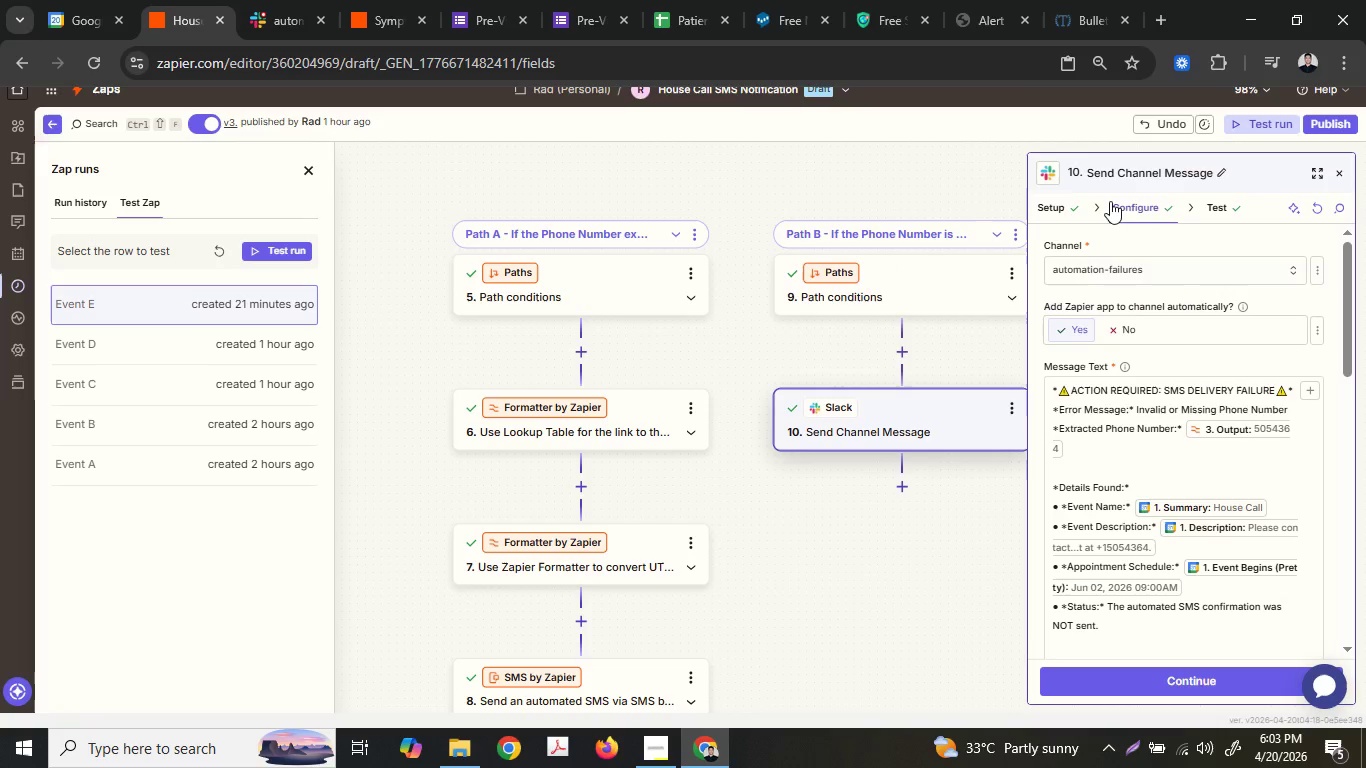 
left_click([1118, 177])
 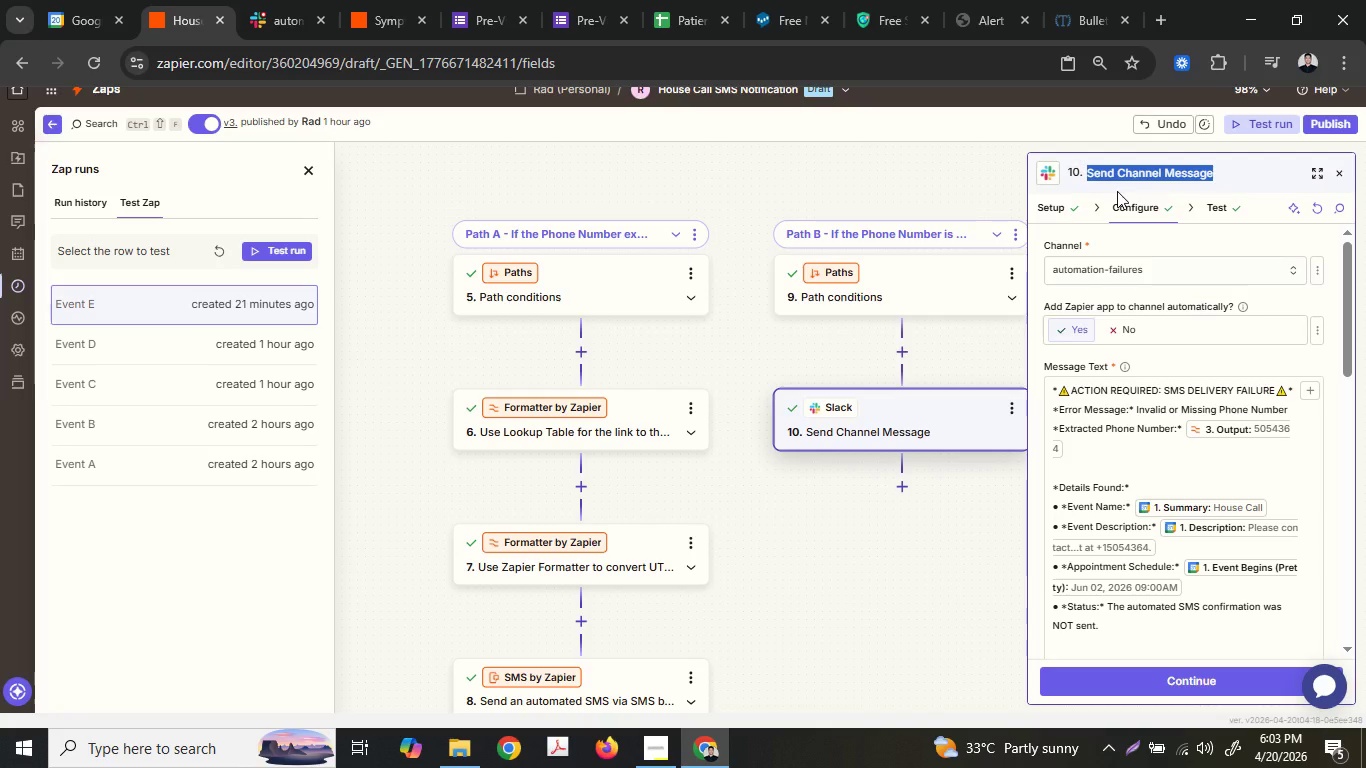 
left_click([1116, 176])
 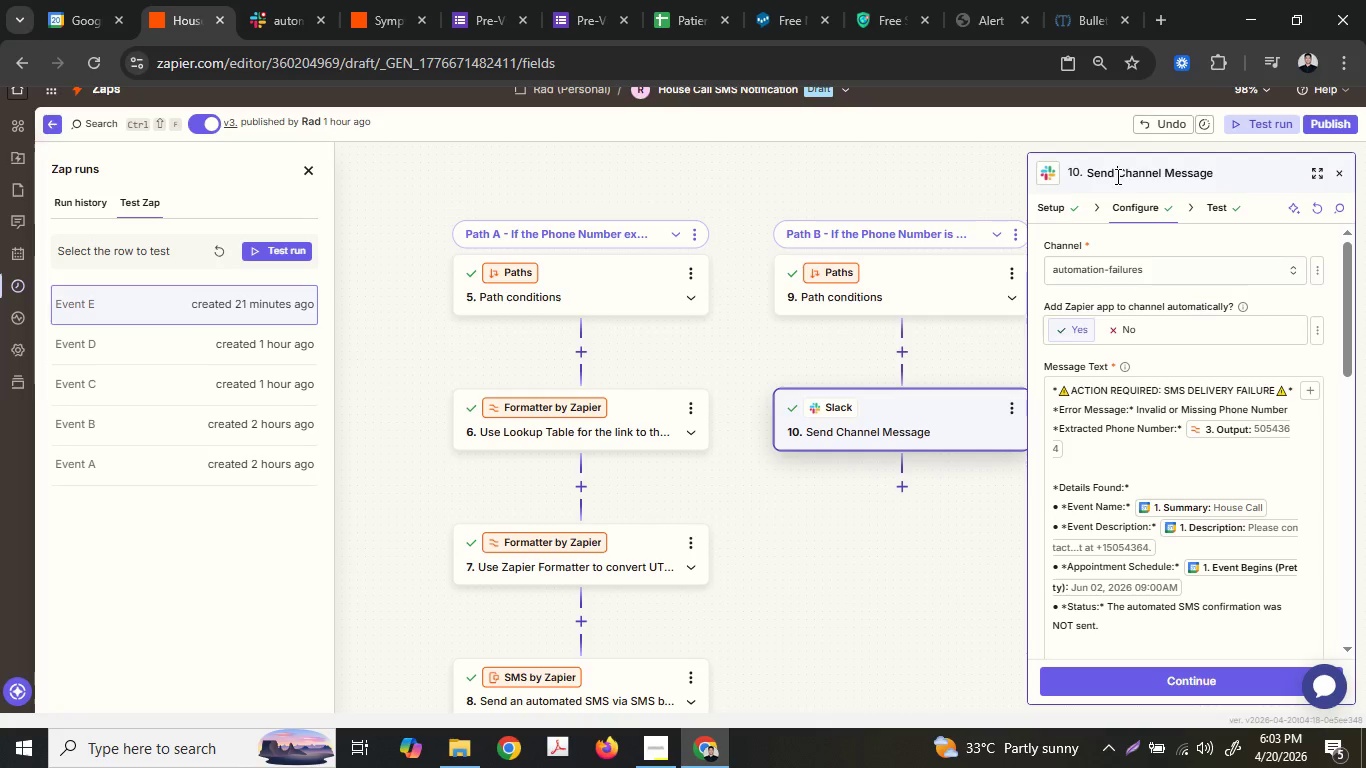 
left_click_drag(start_coordinate=[1116, 176], to_coordinate=[1227, 168])
 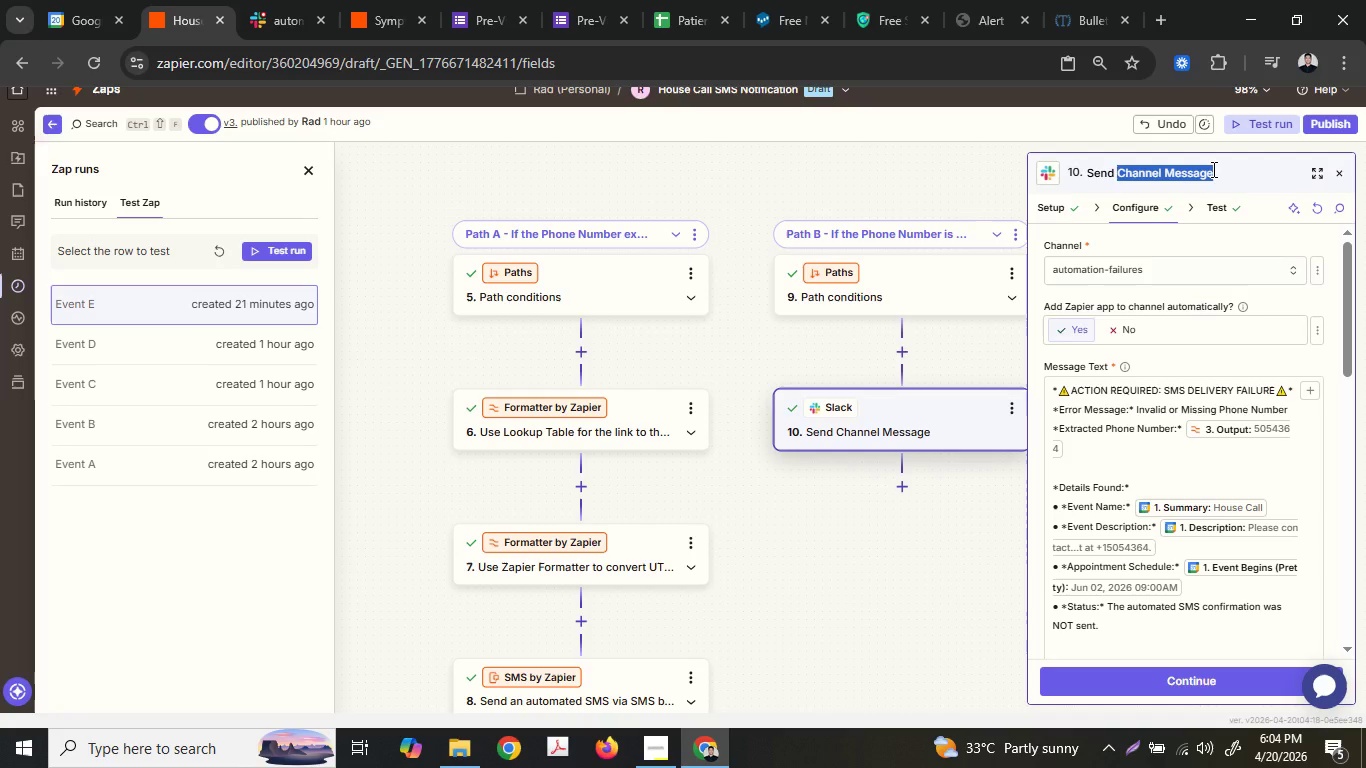 
type(an alet to)
key(Backspace)
key(Backspace)
key(Backspace)
 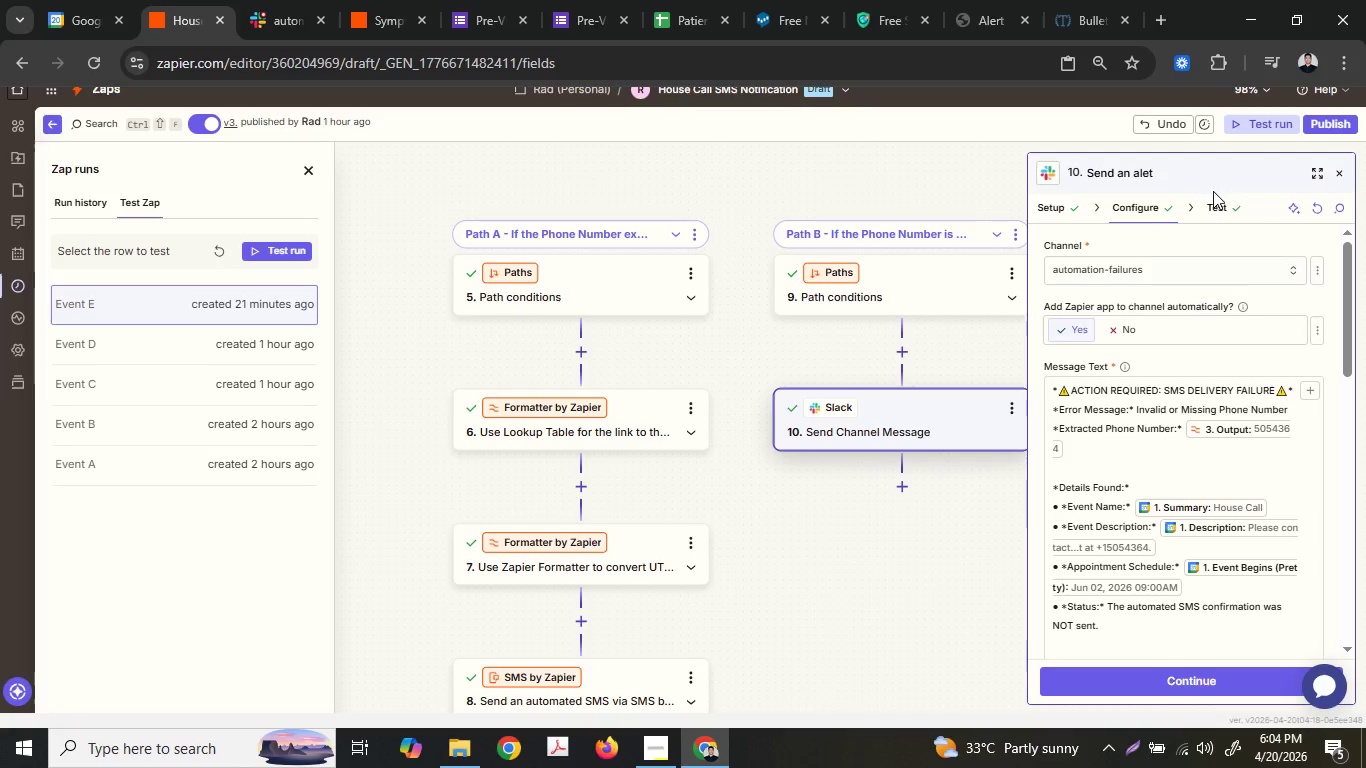 
key(Backspace)
key(Backspace)
type(r)
key(Backspace)
type(ert  t)
key(Backspace)
key(Backspace)
type(to )
 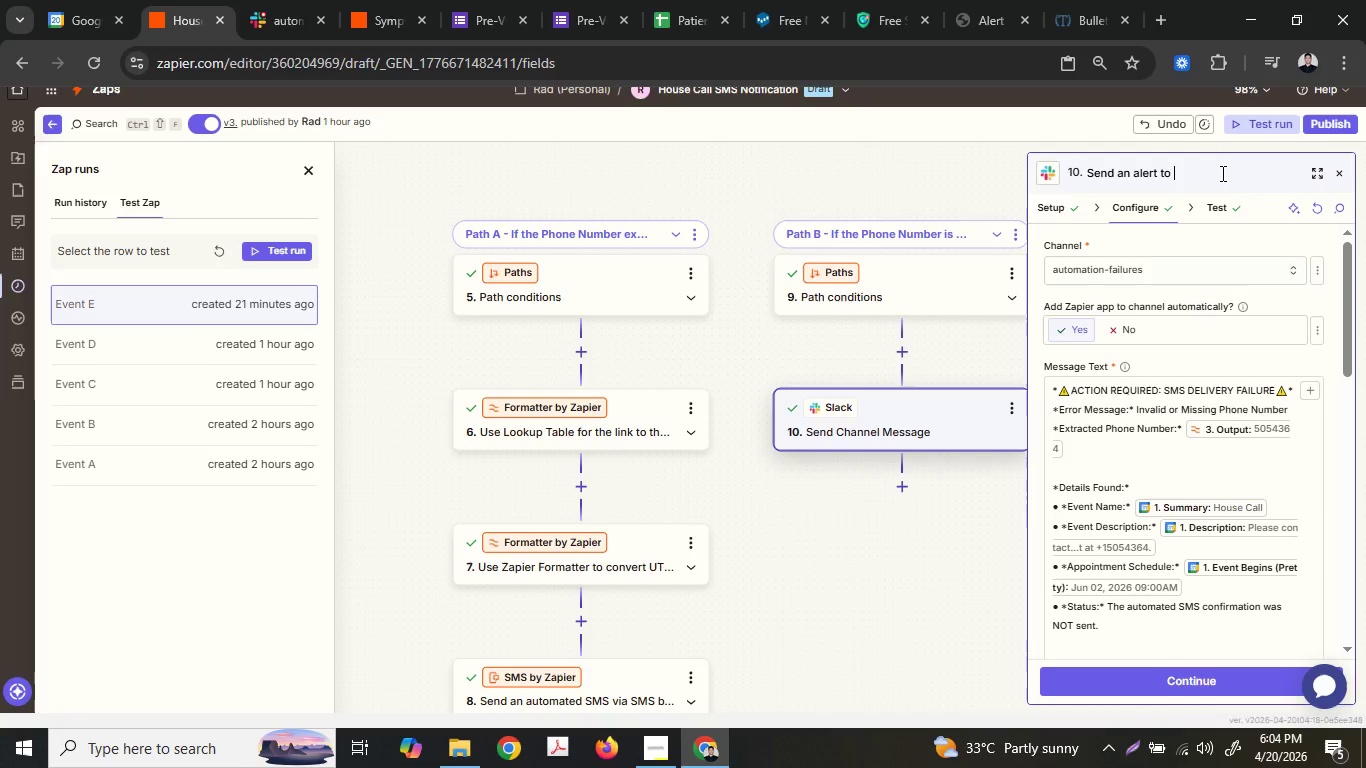 
type(the automation-failure)
 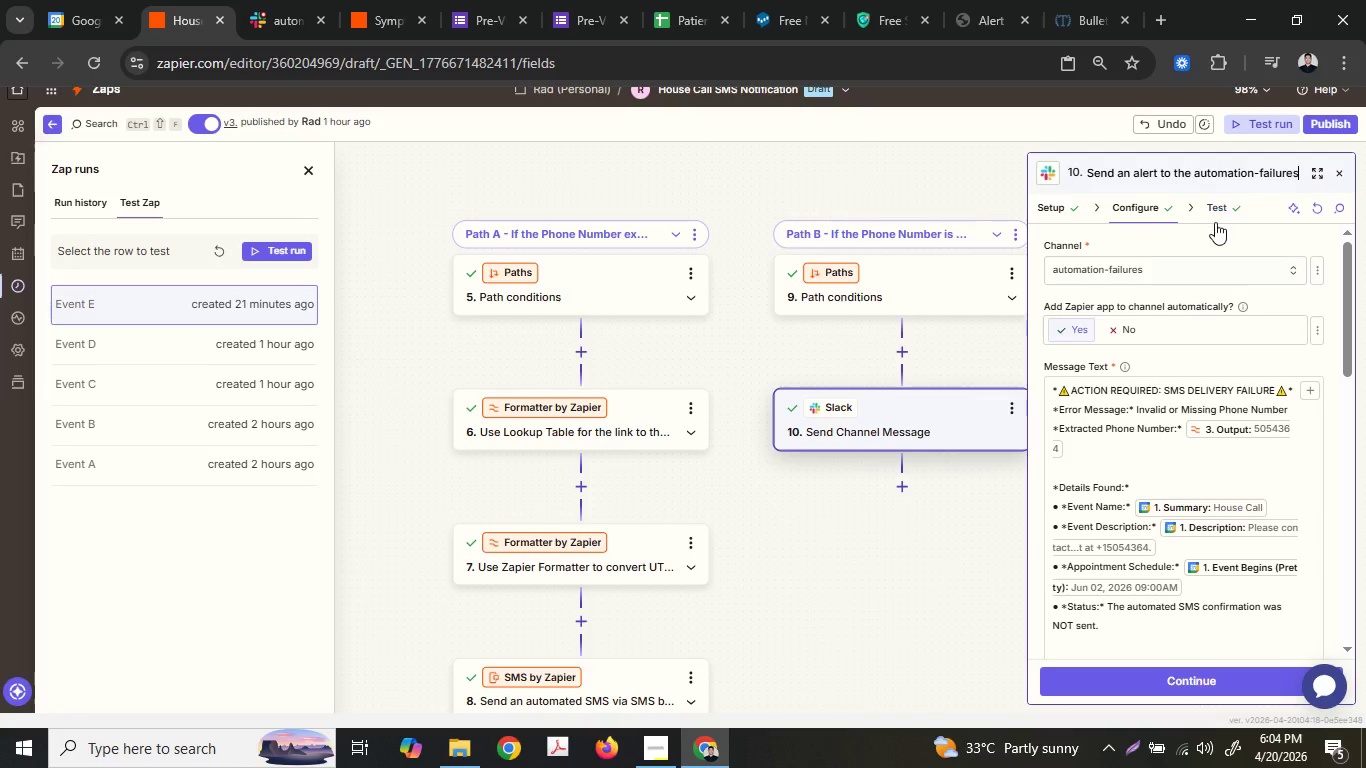 
type(s Slack )
 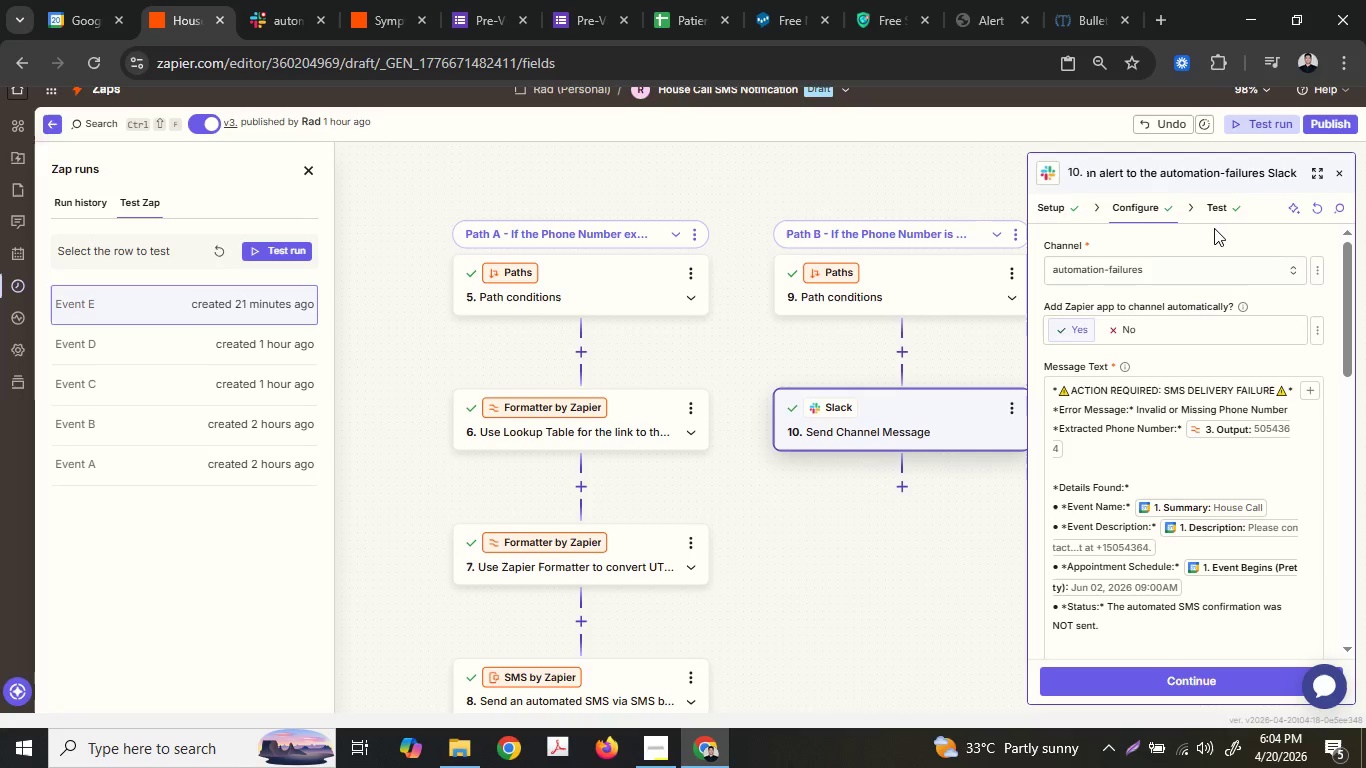 
type(che)
key(Backspace)
 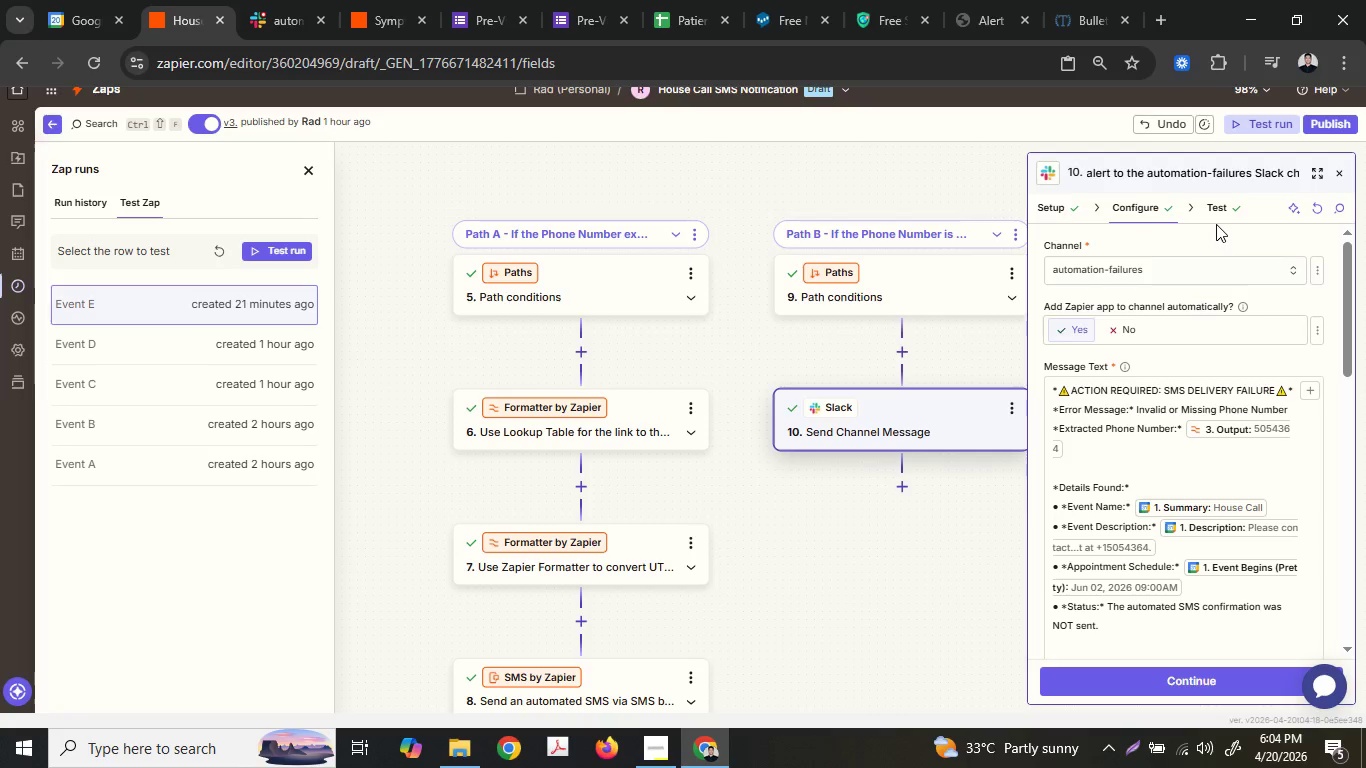 
type(annel for mis)
 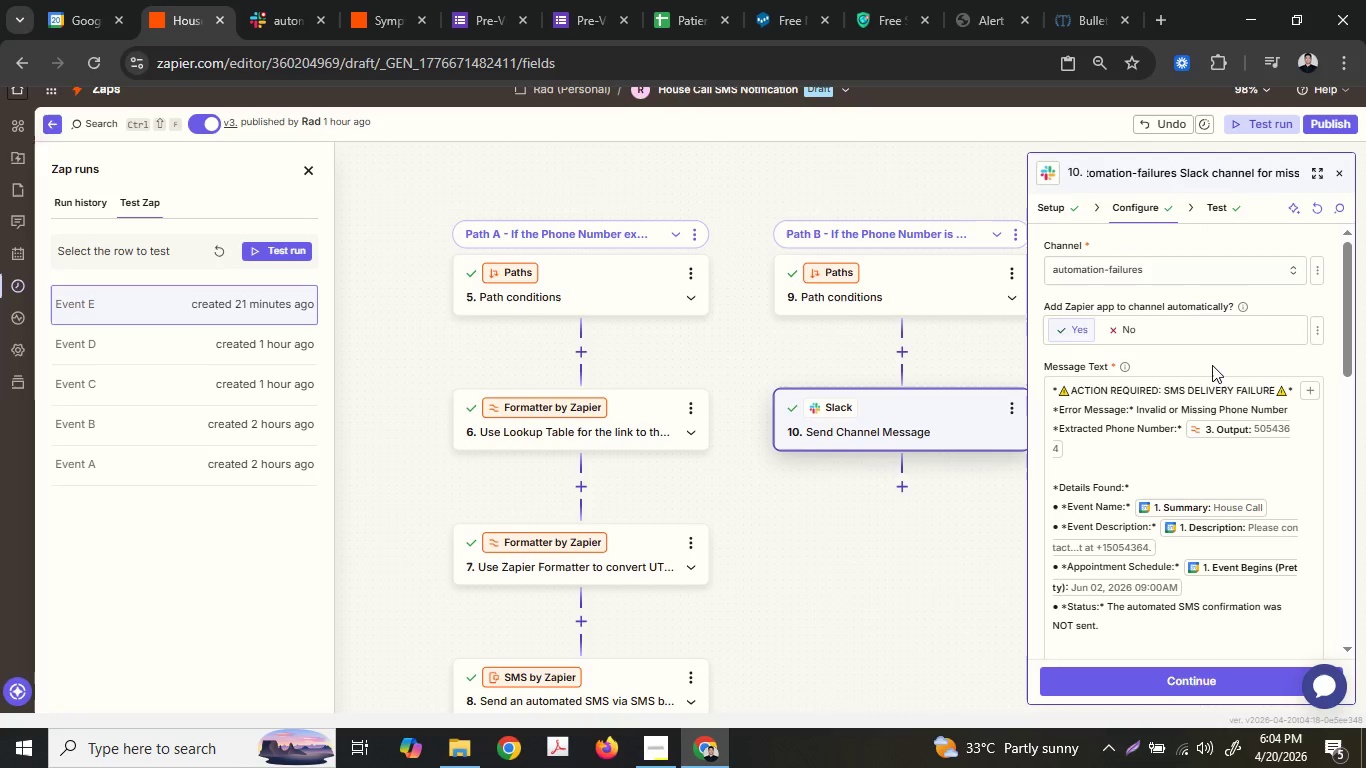 
type(sing or invalid phonen )
key(Backspace)
key(Backspace)
type( )
 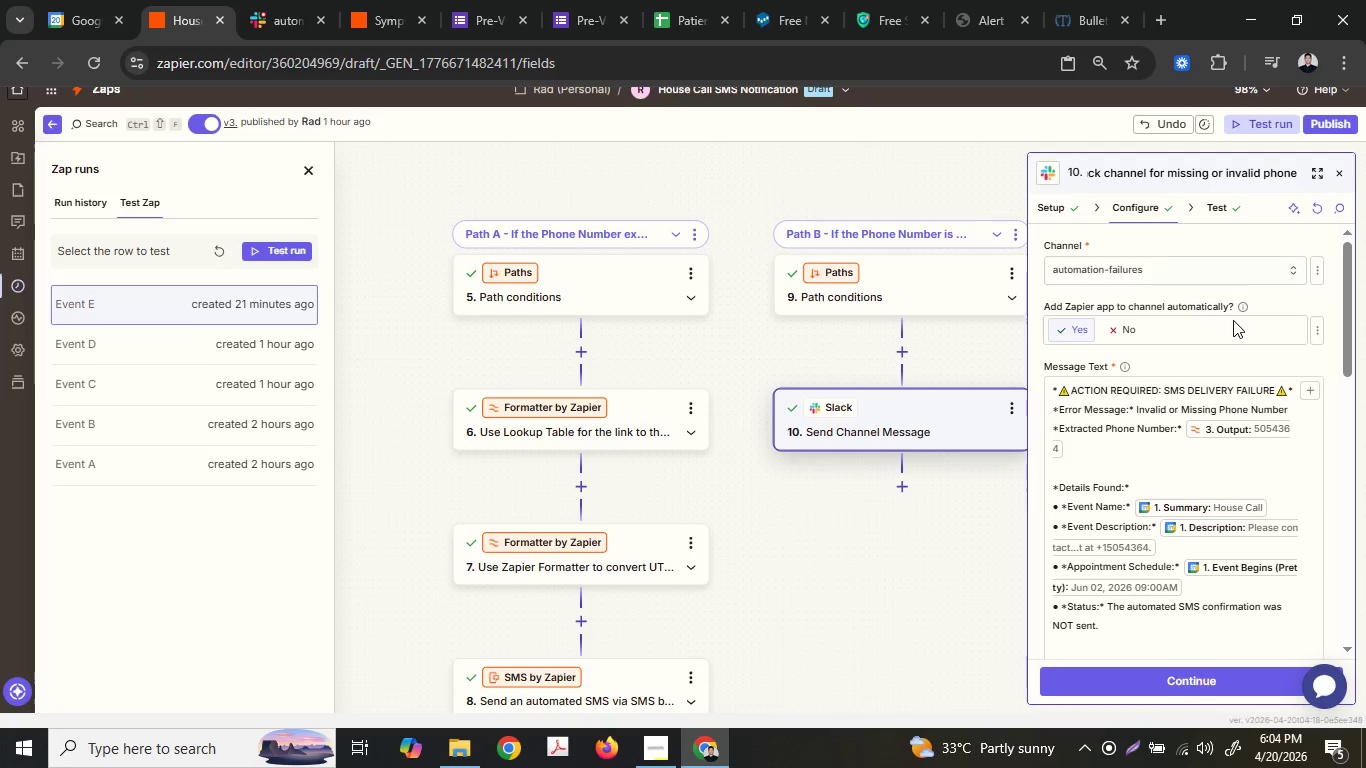 
type(ny)
key(Backspace)
type(umbers)
 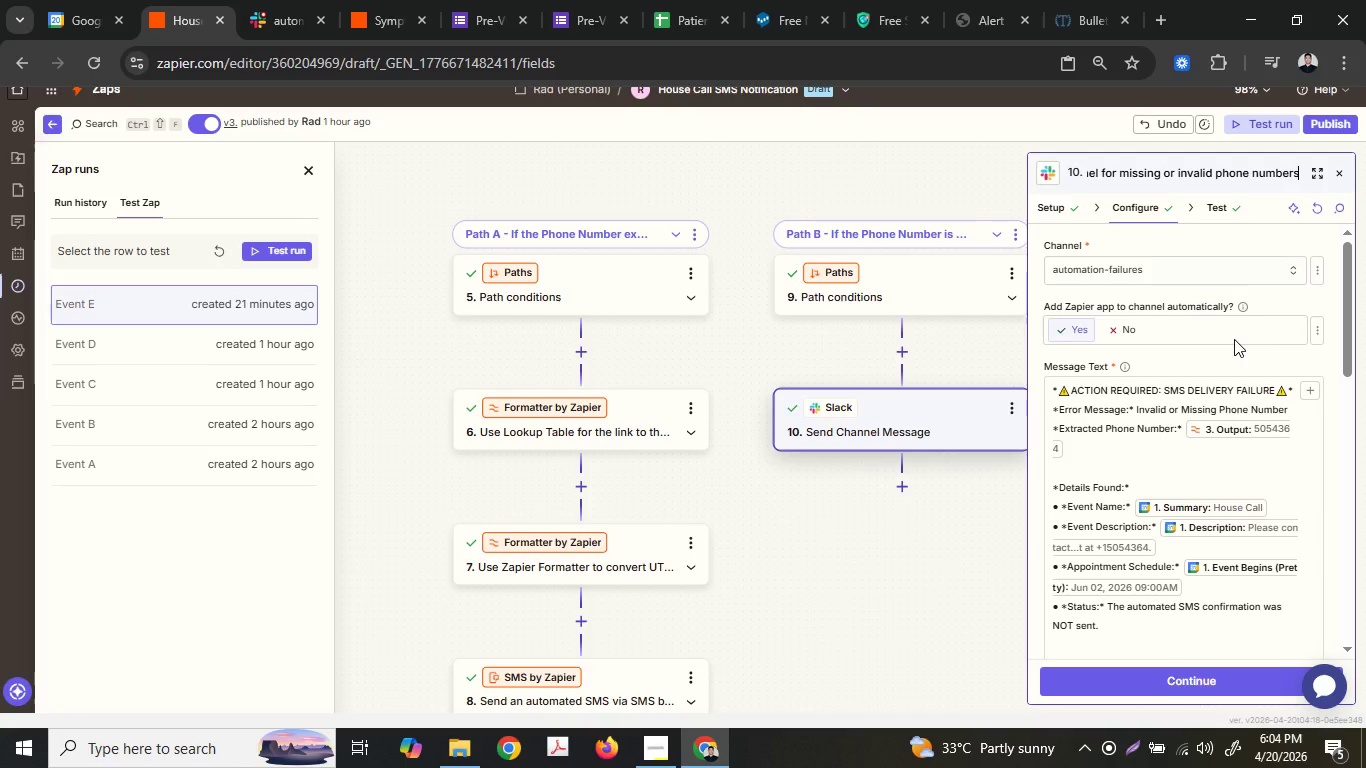 
key(Period)
 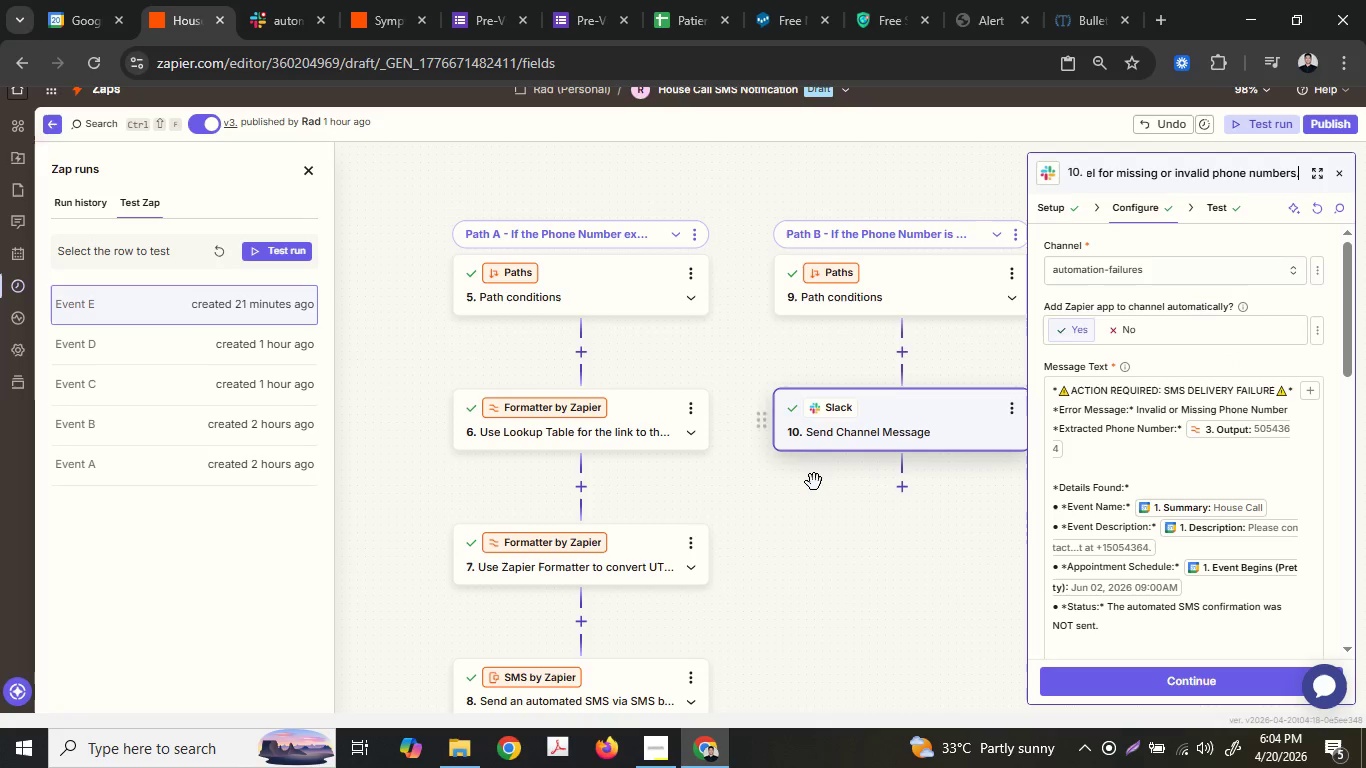 
scroll: coordinate [836, 533], scroll_direction: up, amount: 10.0
 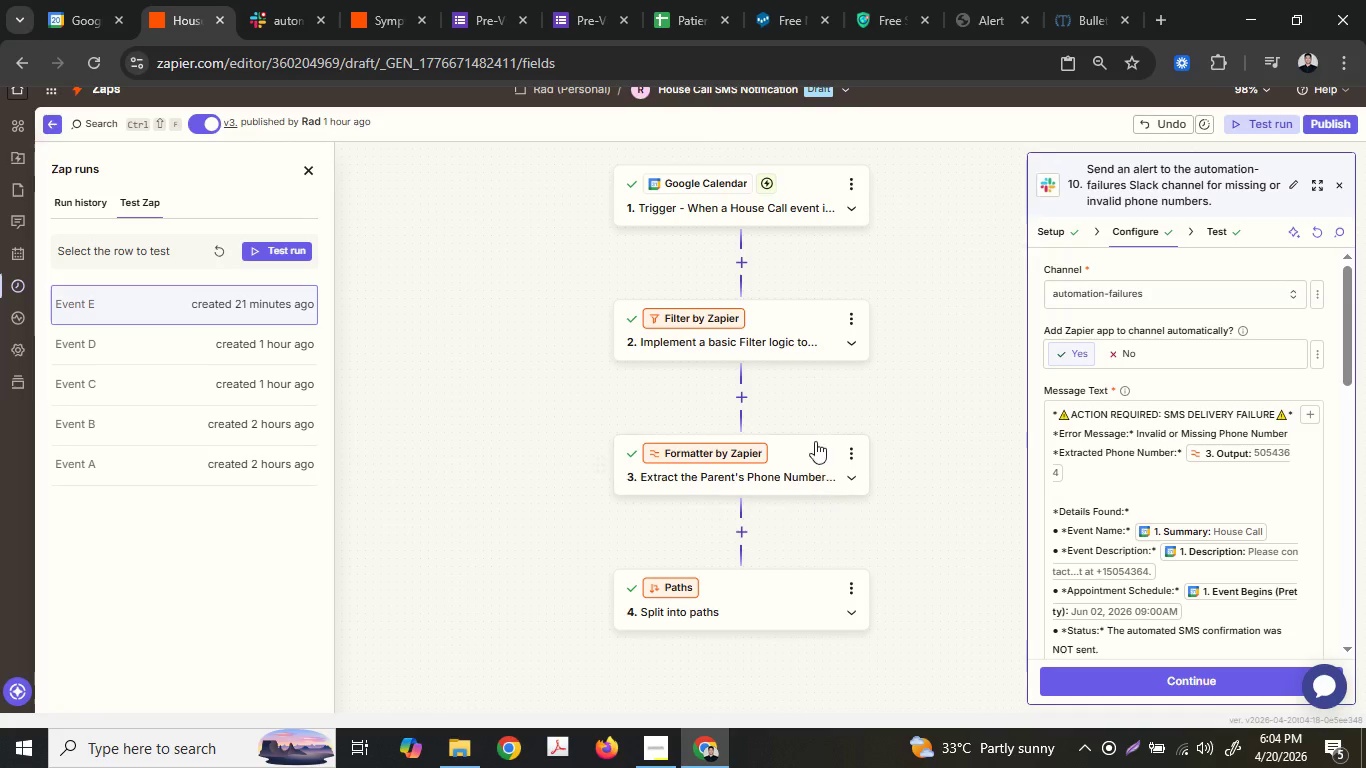 
scroll: coordinate [804, 374], scroll_direction: down, amount: 2.0
 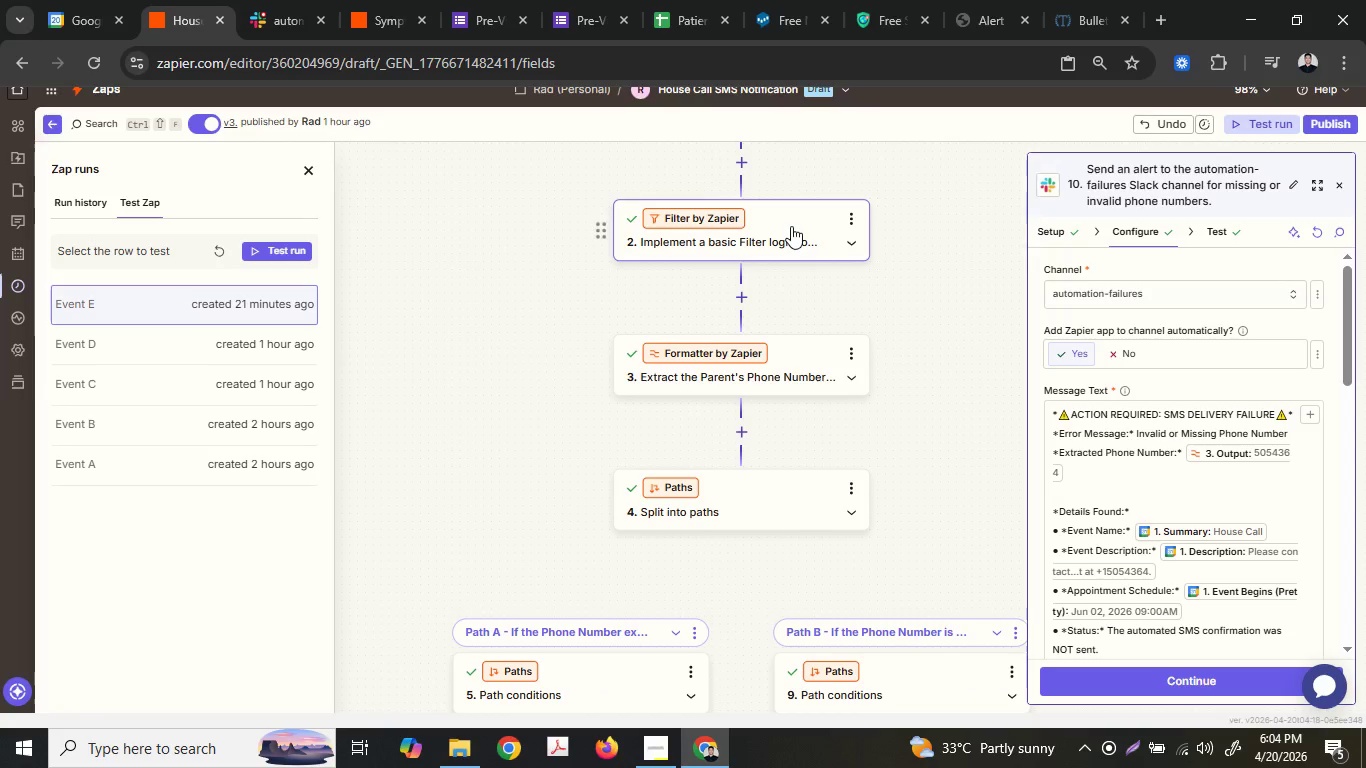 
left_click([791, 226])
 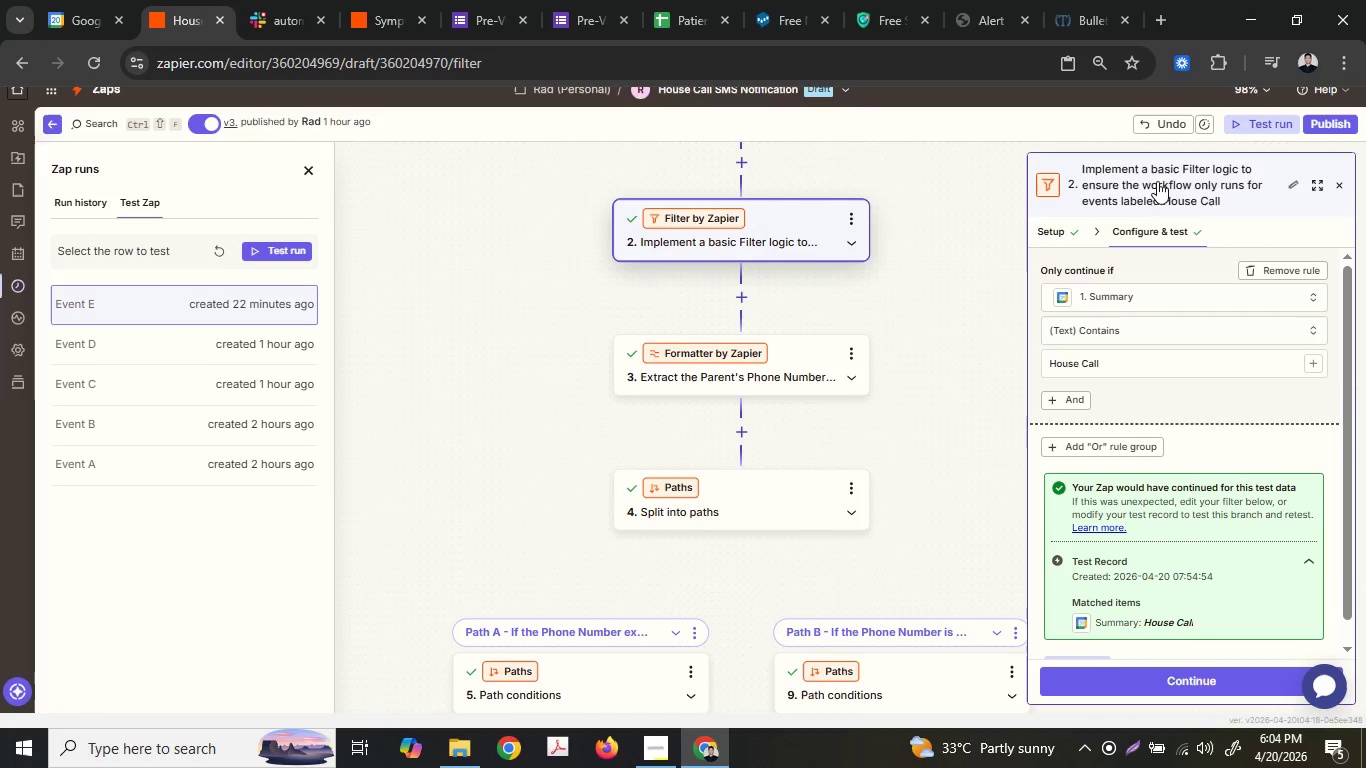 
double_click([1158, 181])
 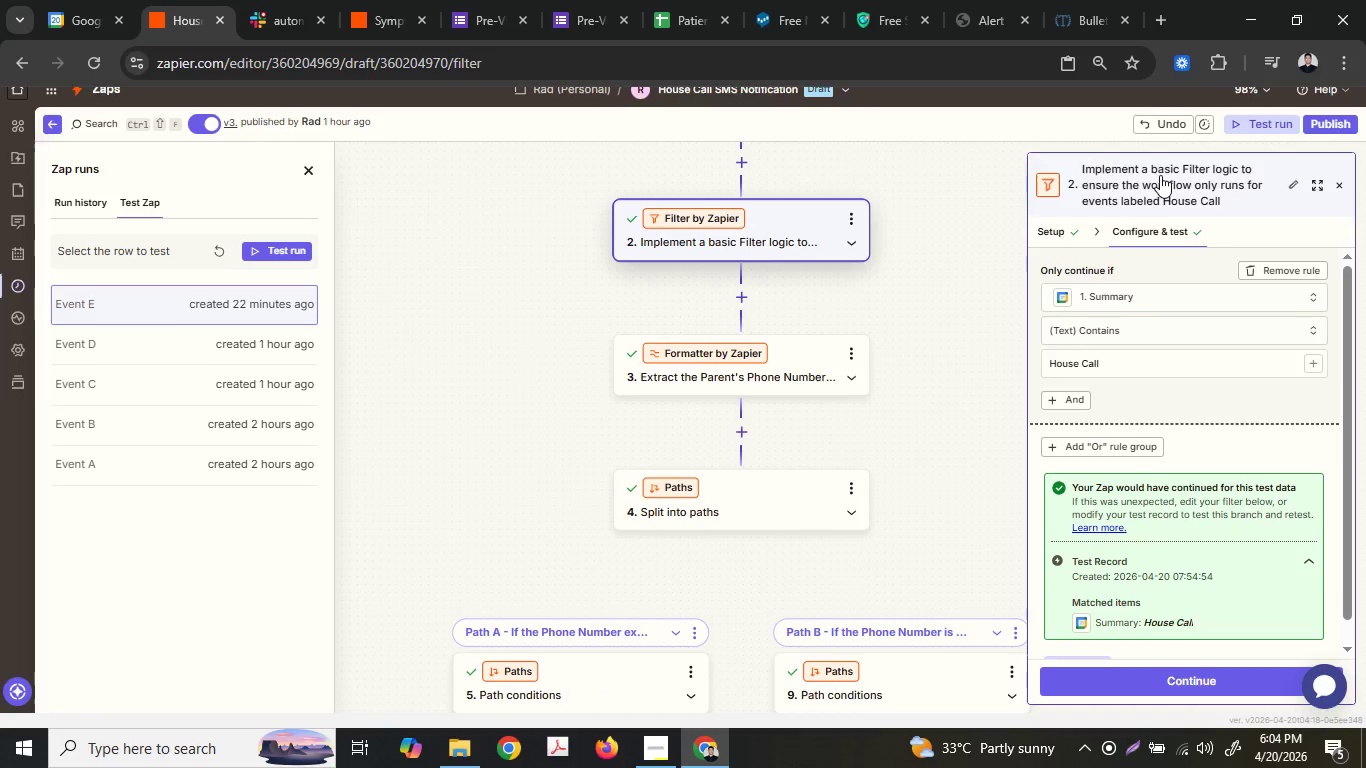 
double_click([1146, 167])
 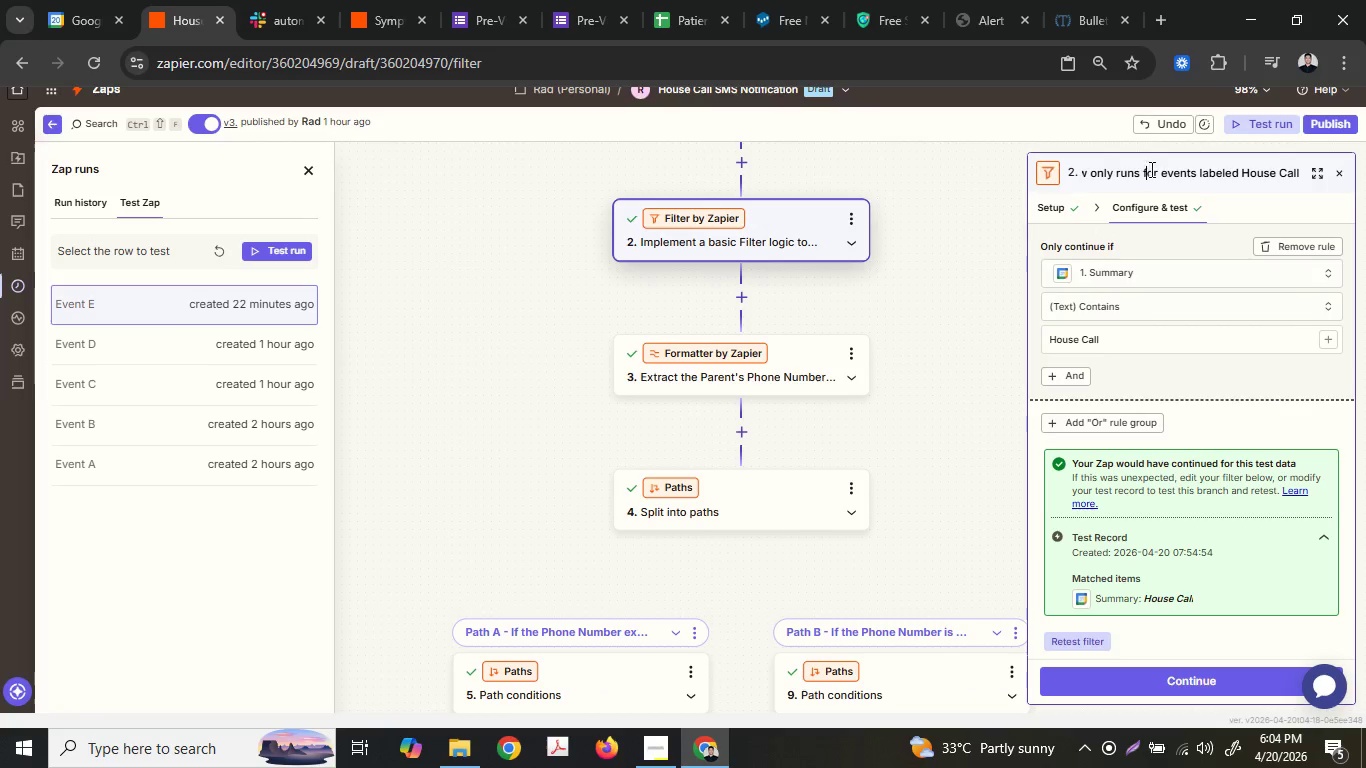 
left_click_drag(start_coordinate=[1151, 169], to_coordinate=[1177, 165])
 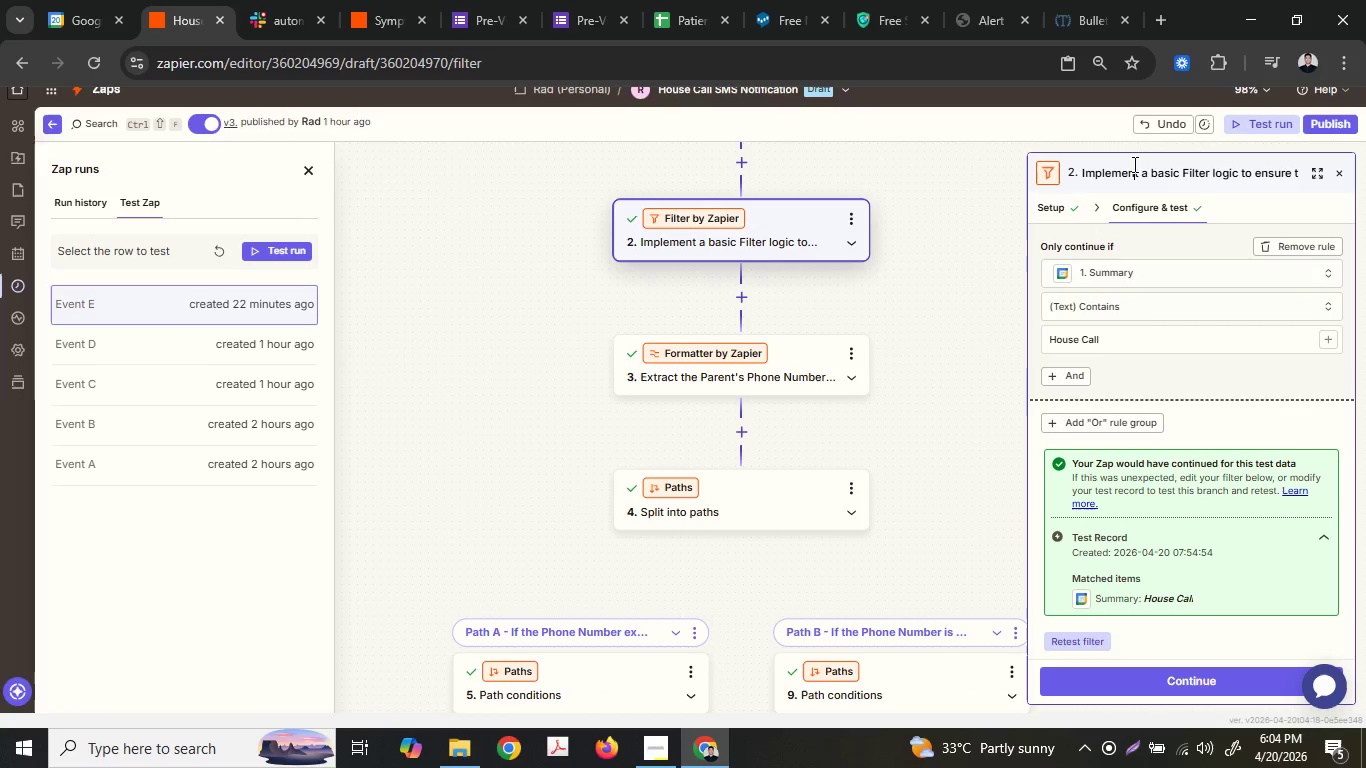 
left_click([1133, 164])
 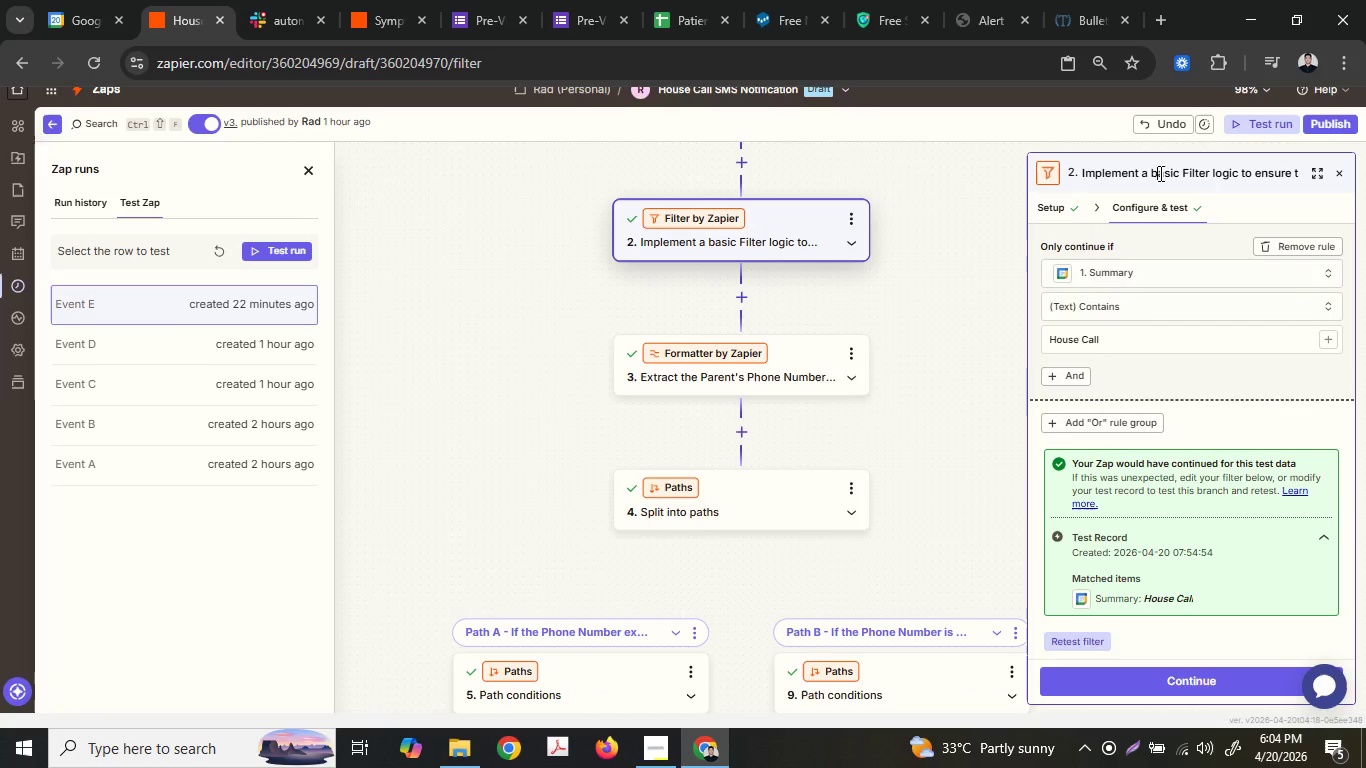 
double_click([1159, 173])
 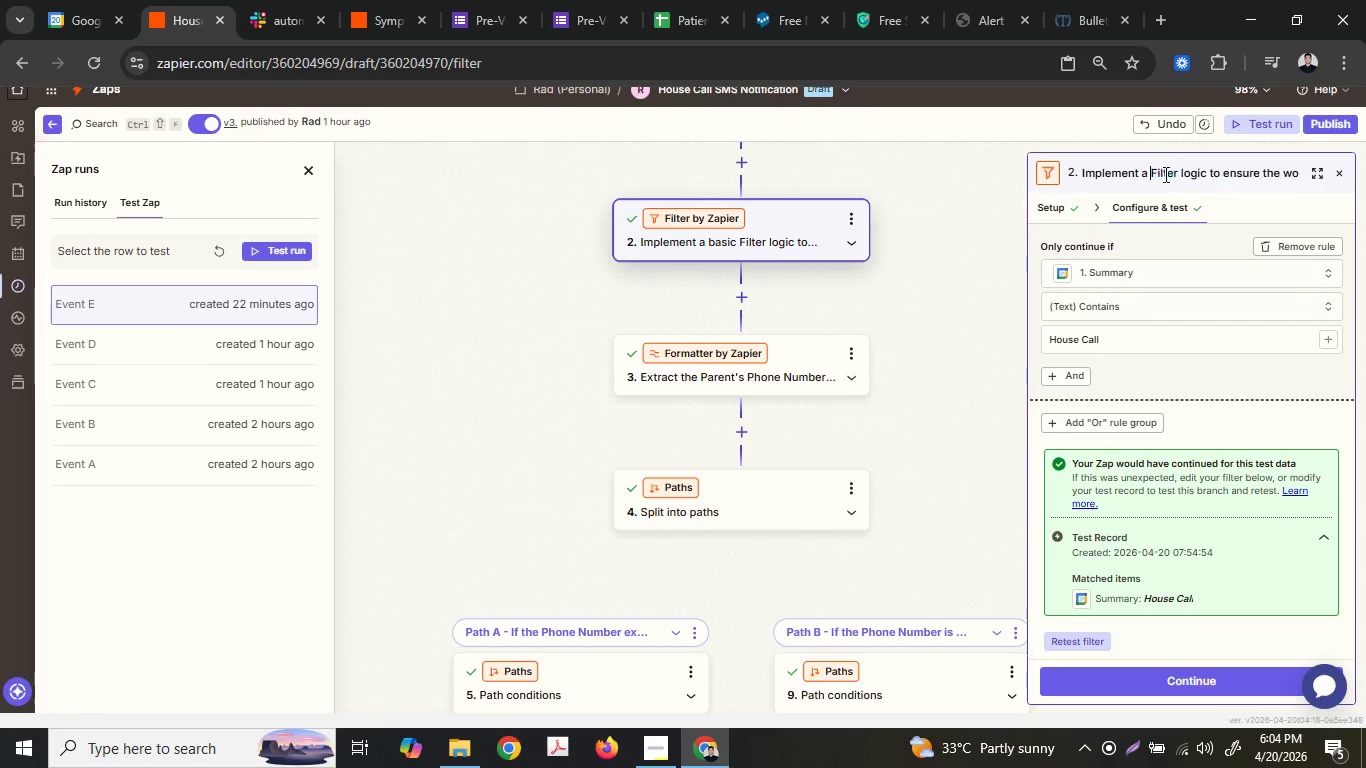 
key(Delete)
 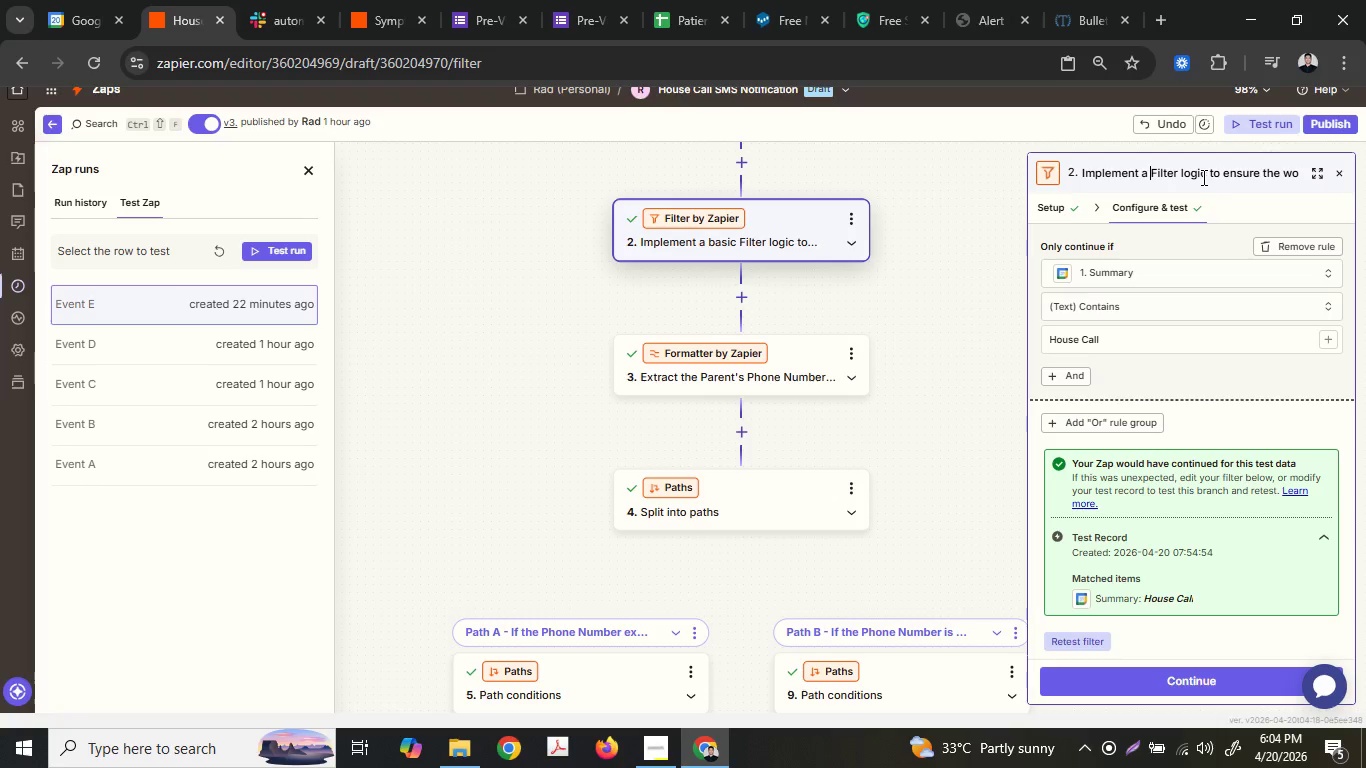 
left_click([1202, 177])
 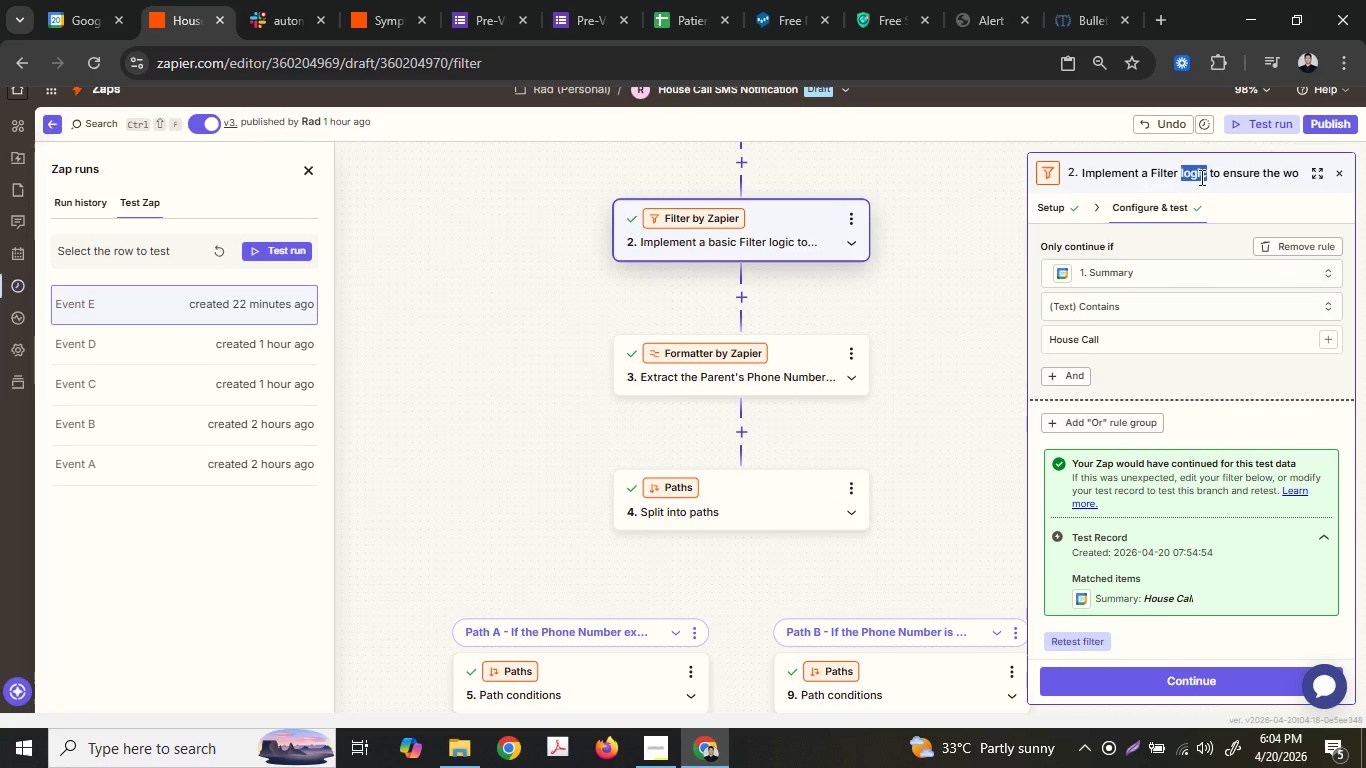 
key(Delete)
 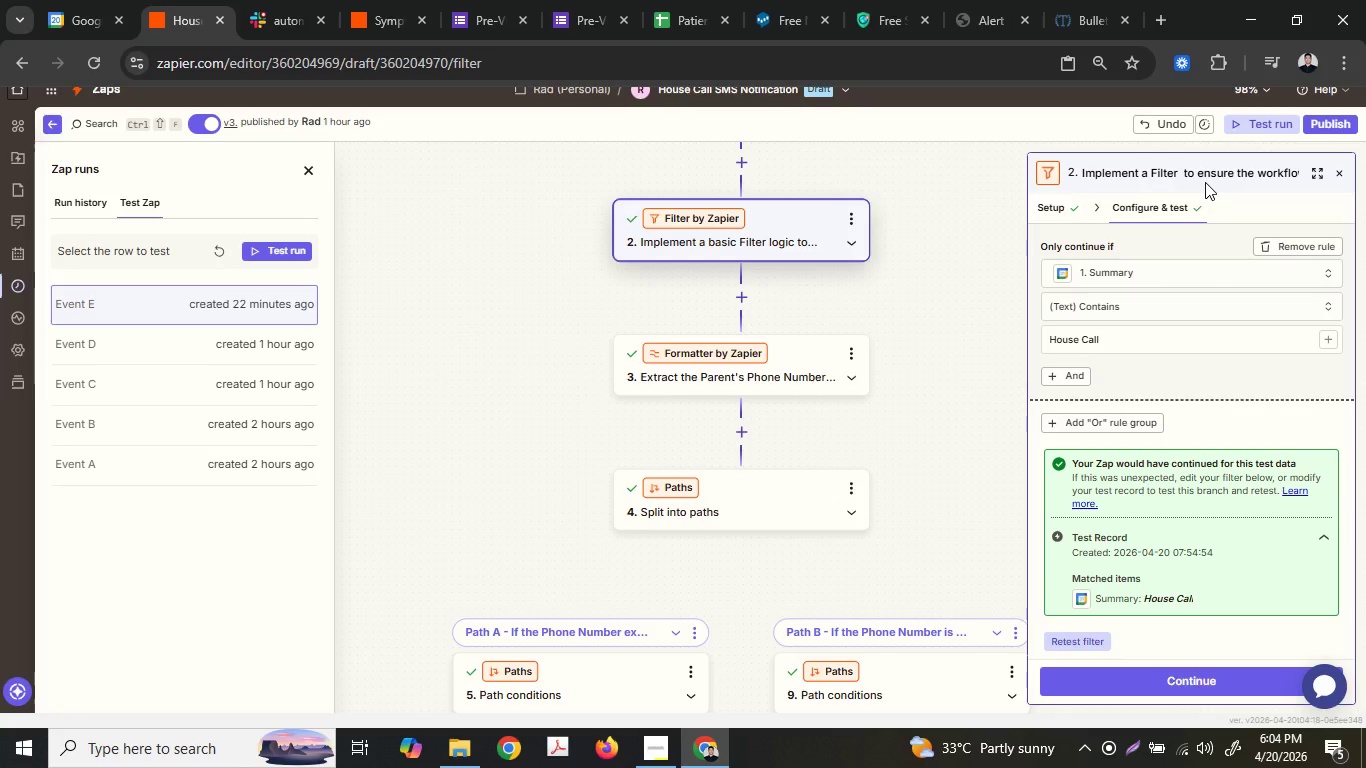 
key(Delete)
 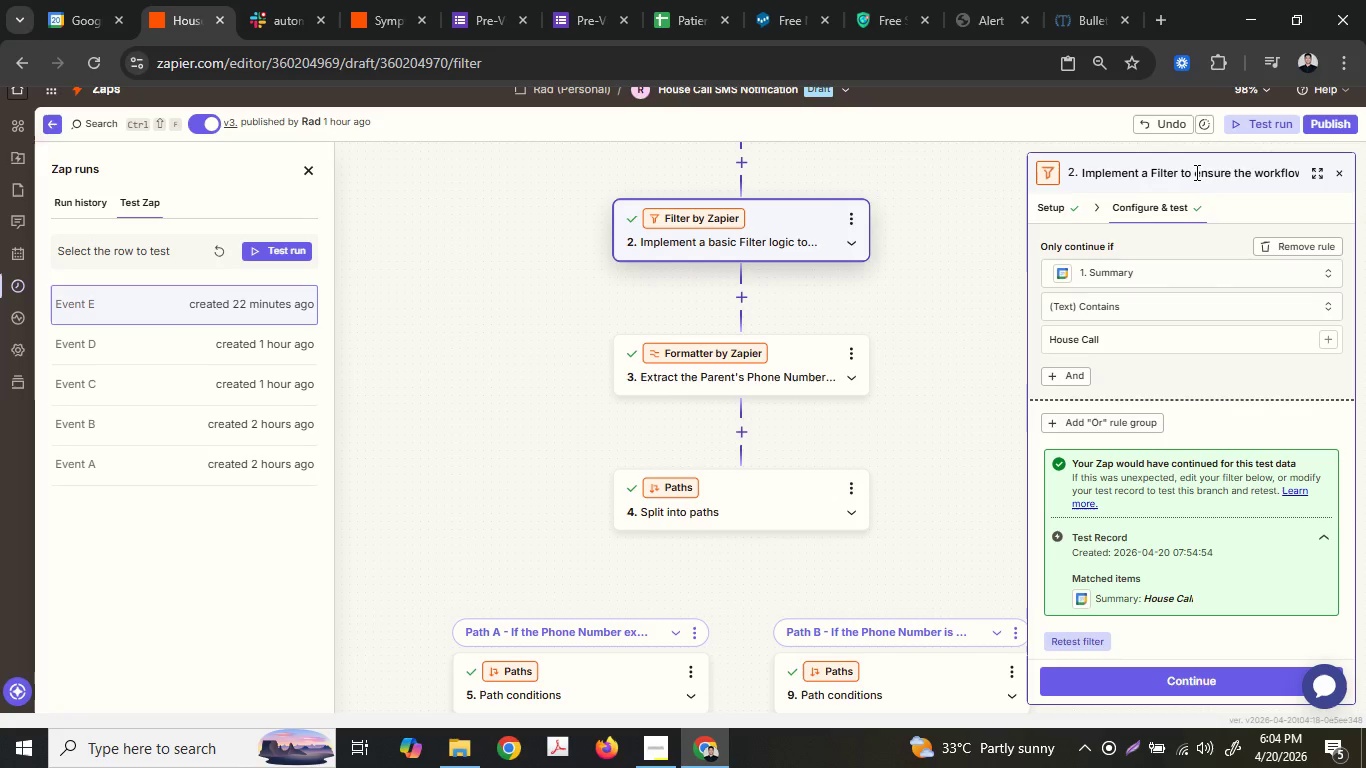 
left_click_drag(start_coordinate=[1195, 172], to_coordinate=[1141, 168])
 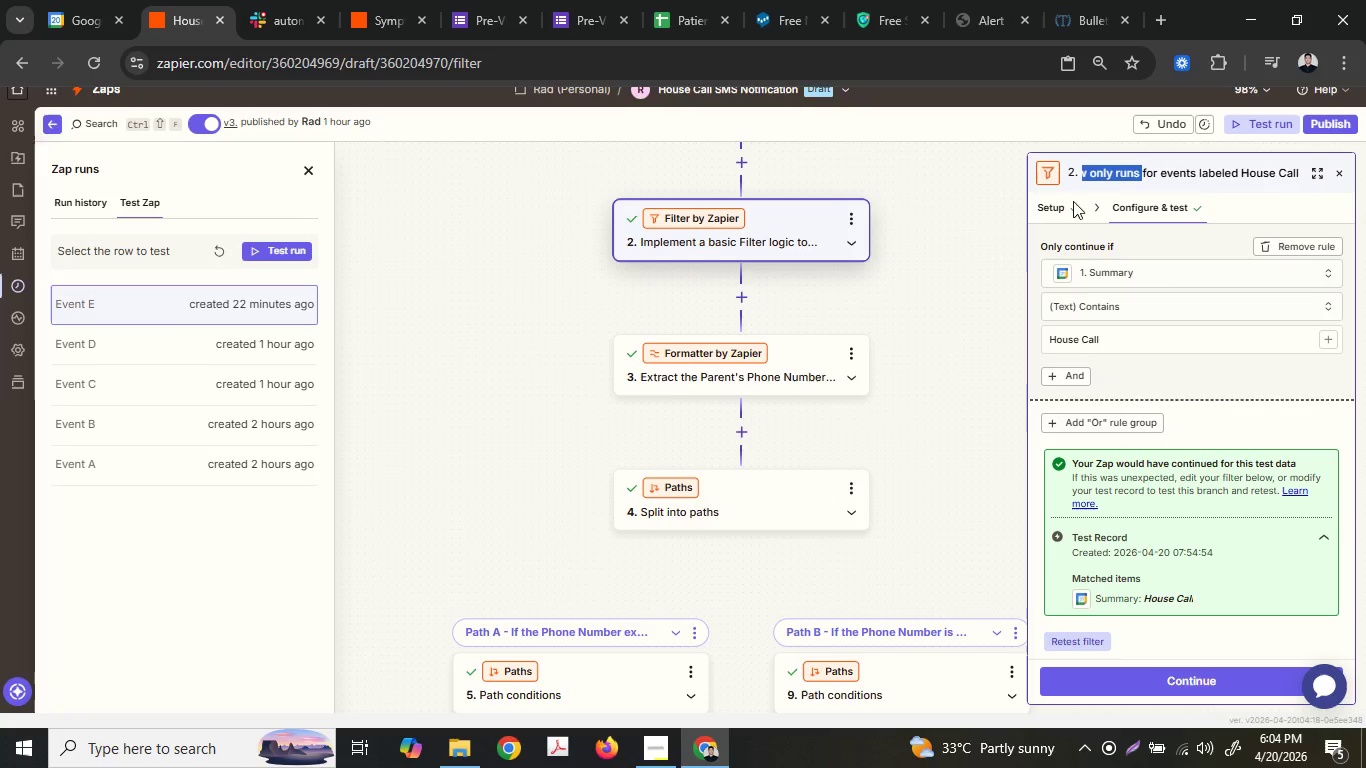 
left_click([942, 242])
 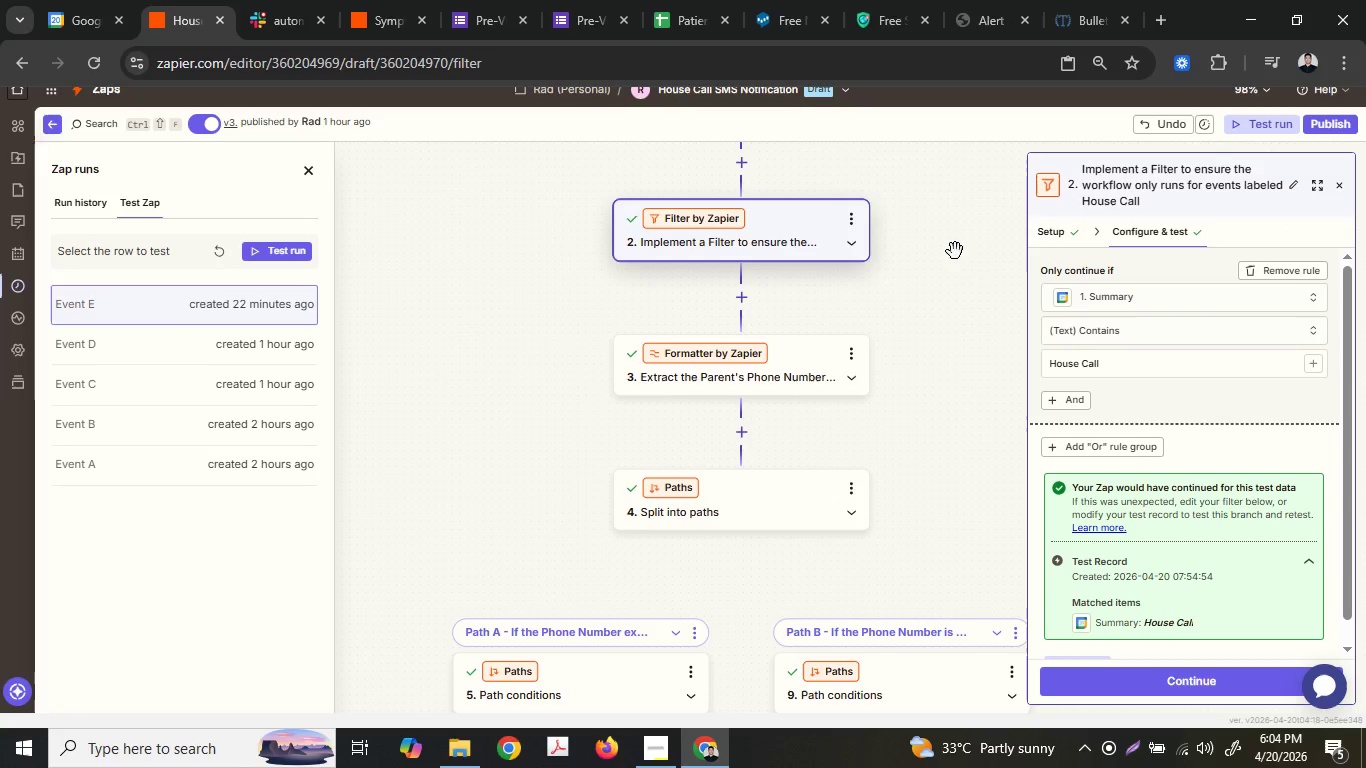 
scroll: coordinate [987, 318], scroll_direction: down, amount: 9.0
 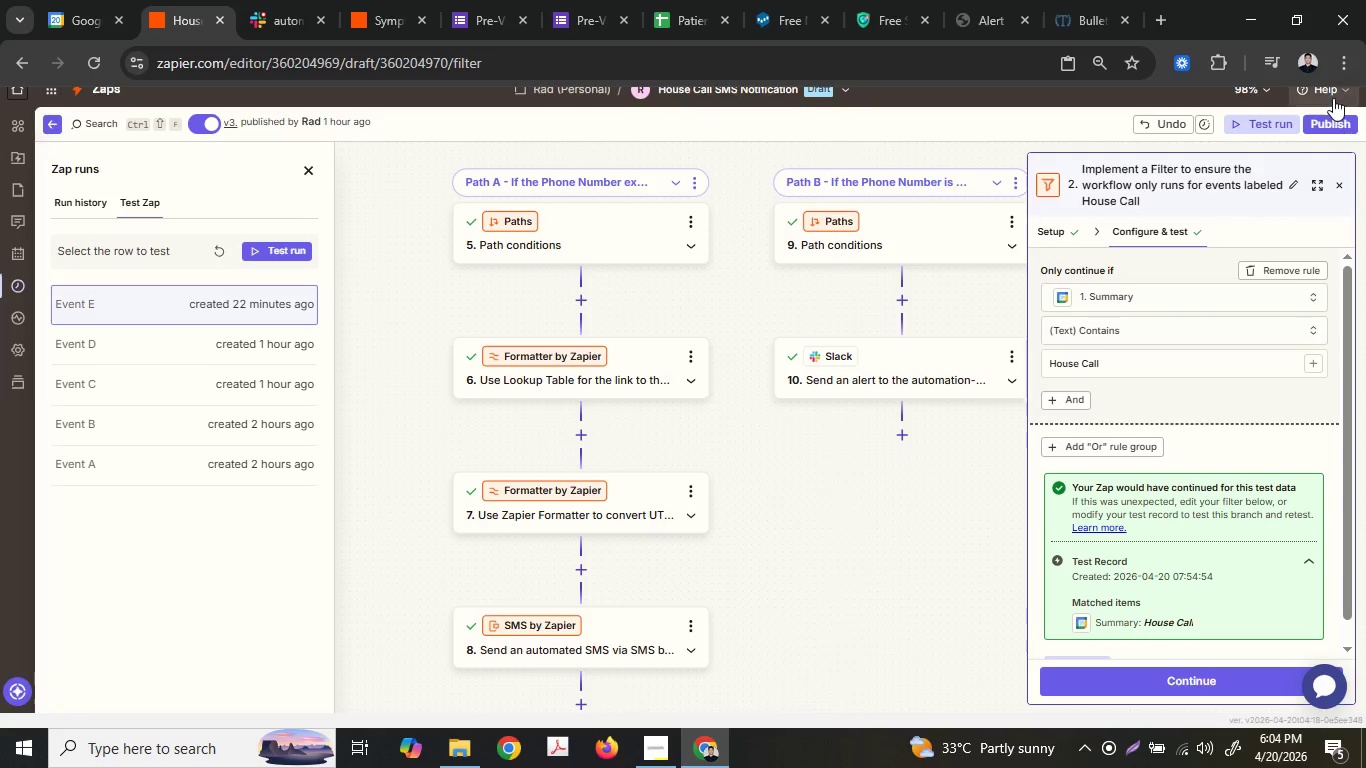 
left_click([1326, 120])
 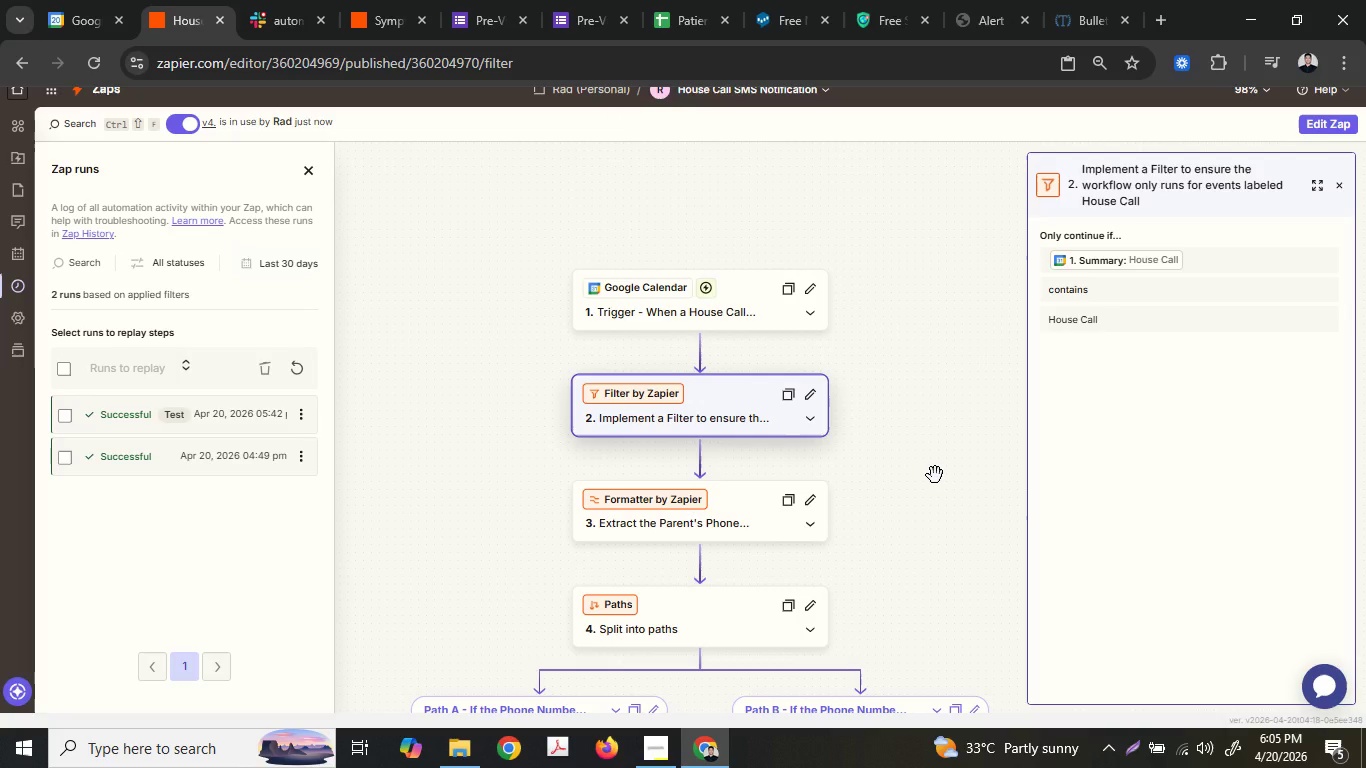 
wait(27.16)
 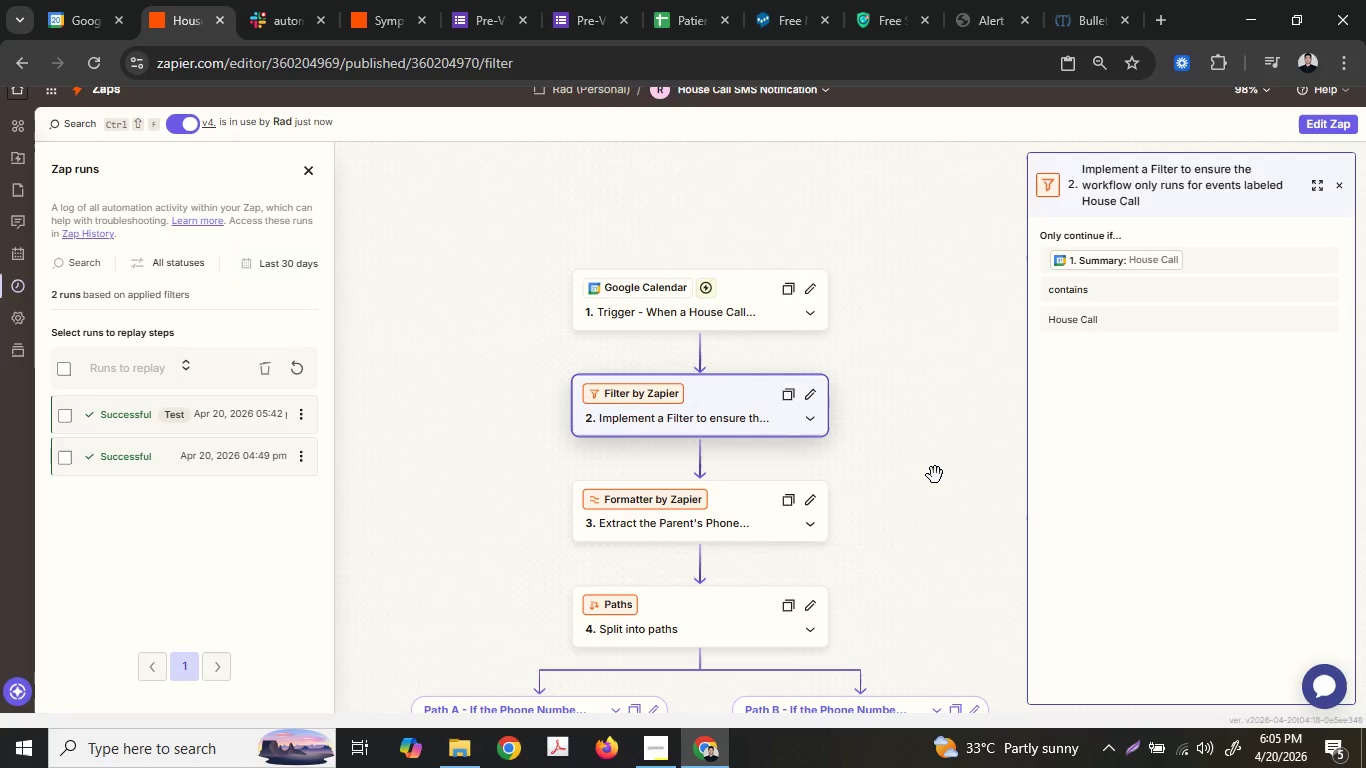 
left_click([673, 767])